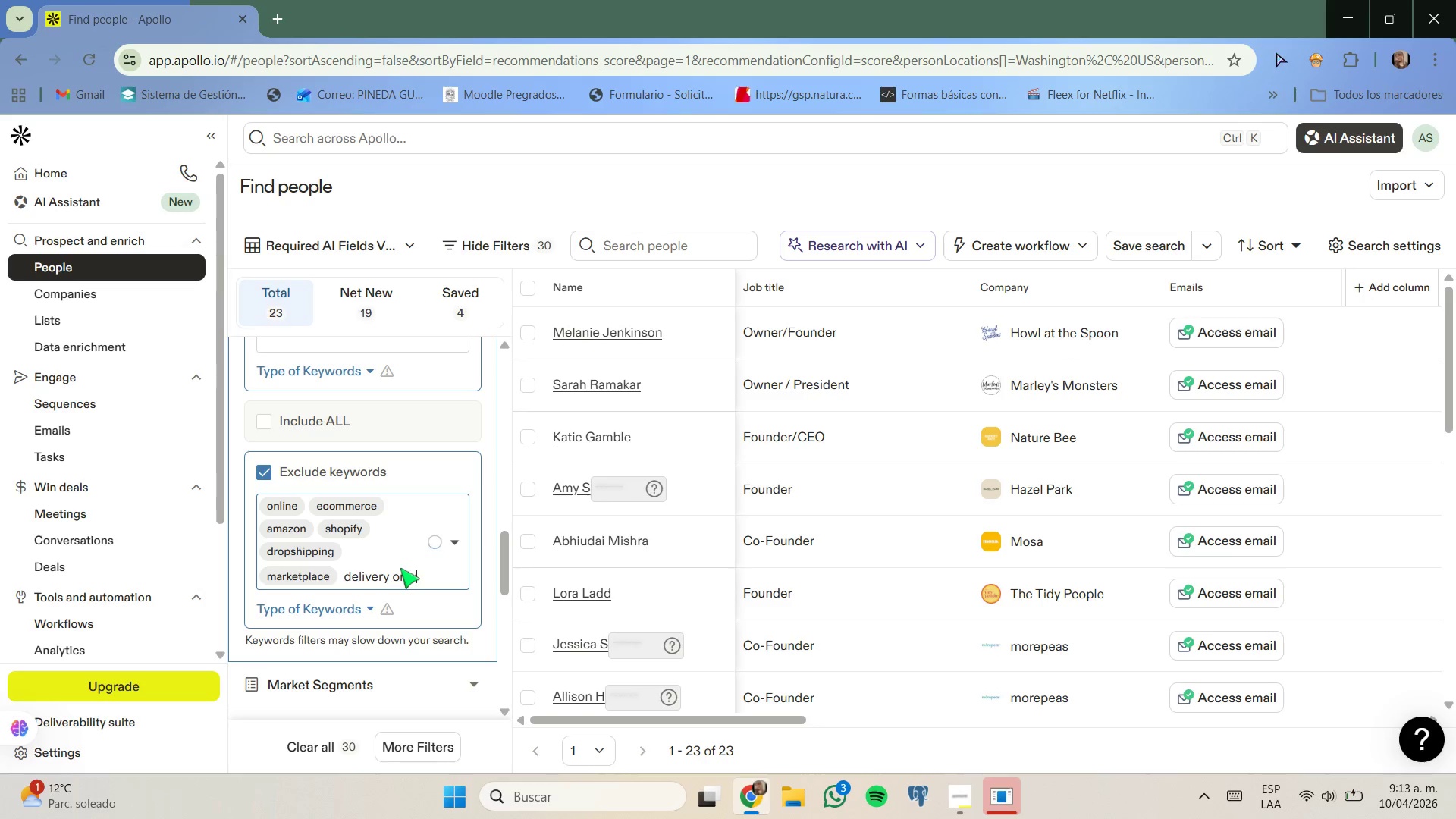 
wait(16.14)
 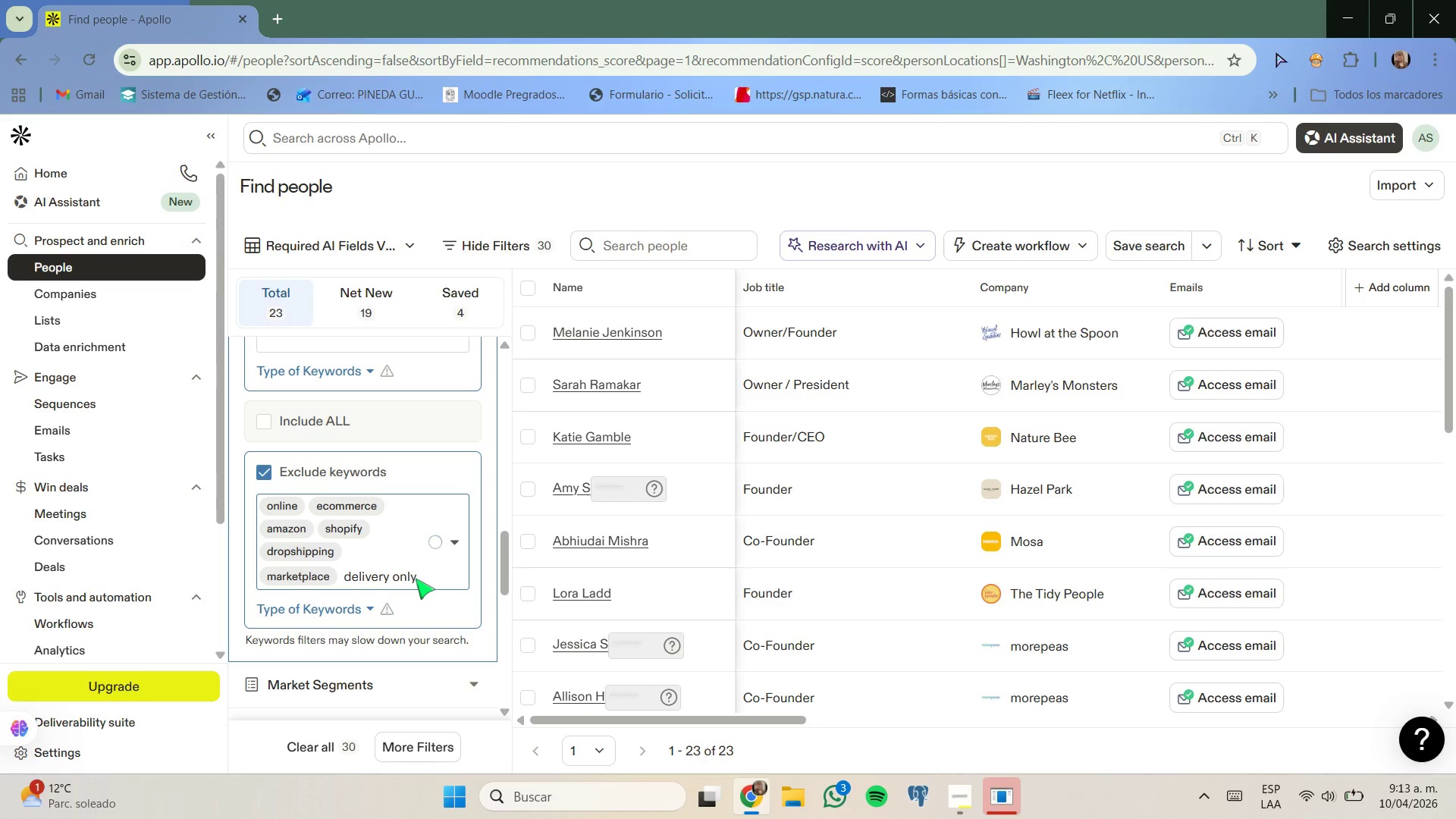 
left_click([336, 579])
 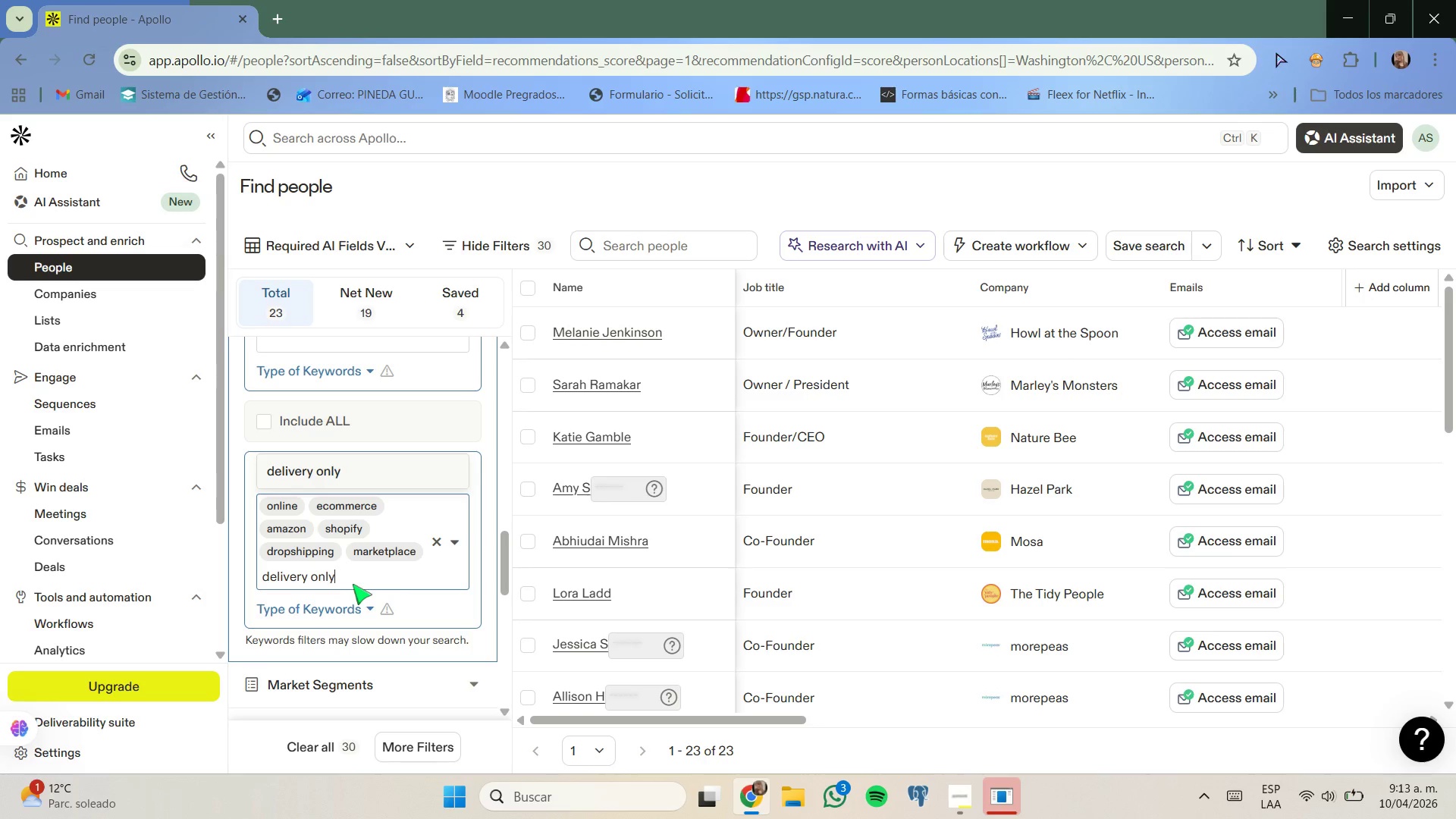 
key(Backspace)
 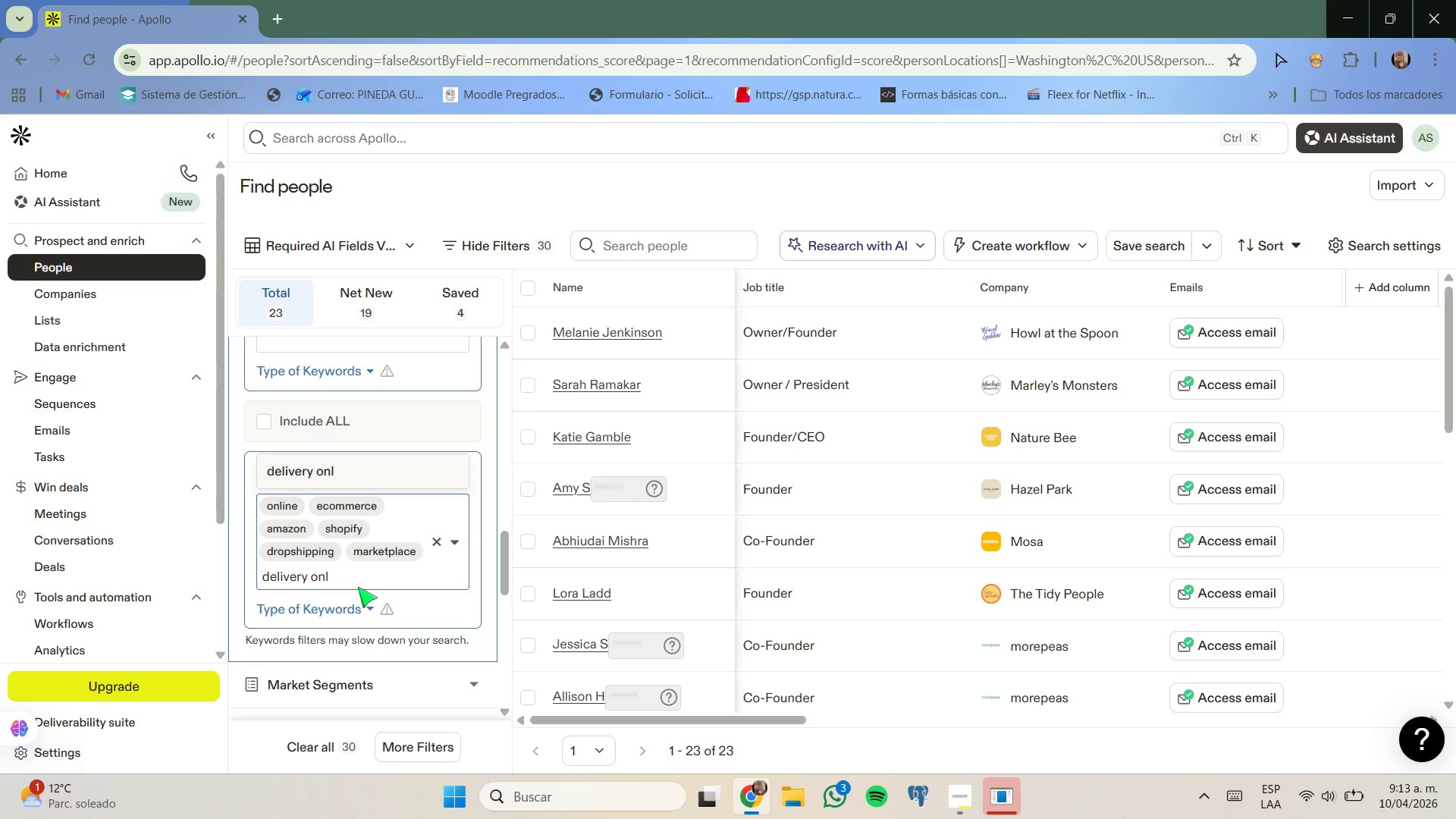 
key(Y)
 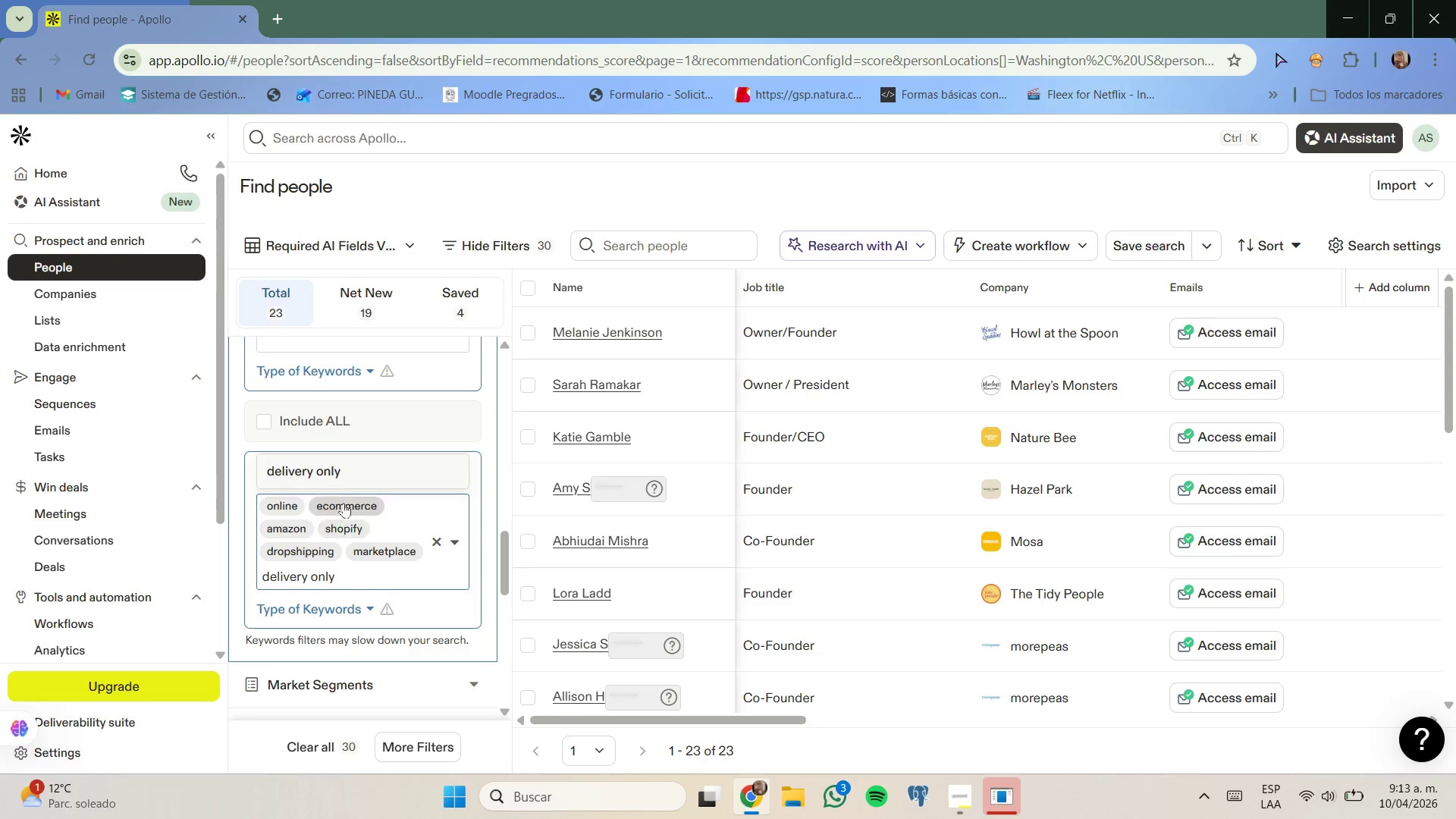 
left_click([349, 480])
 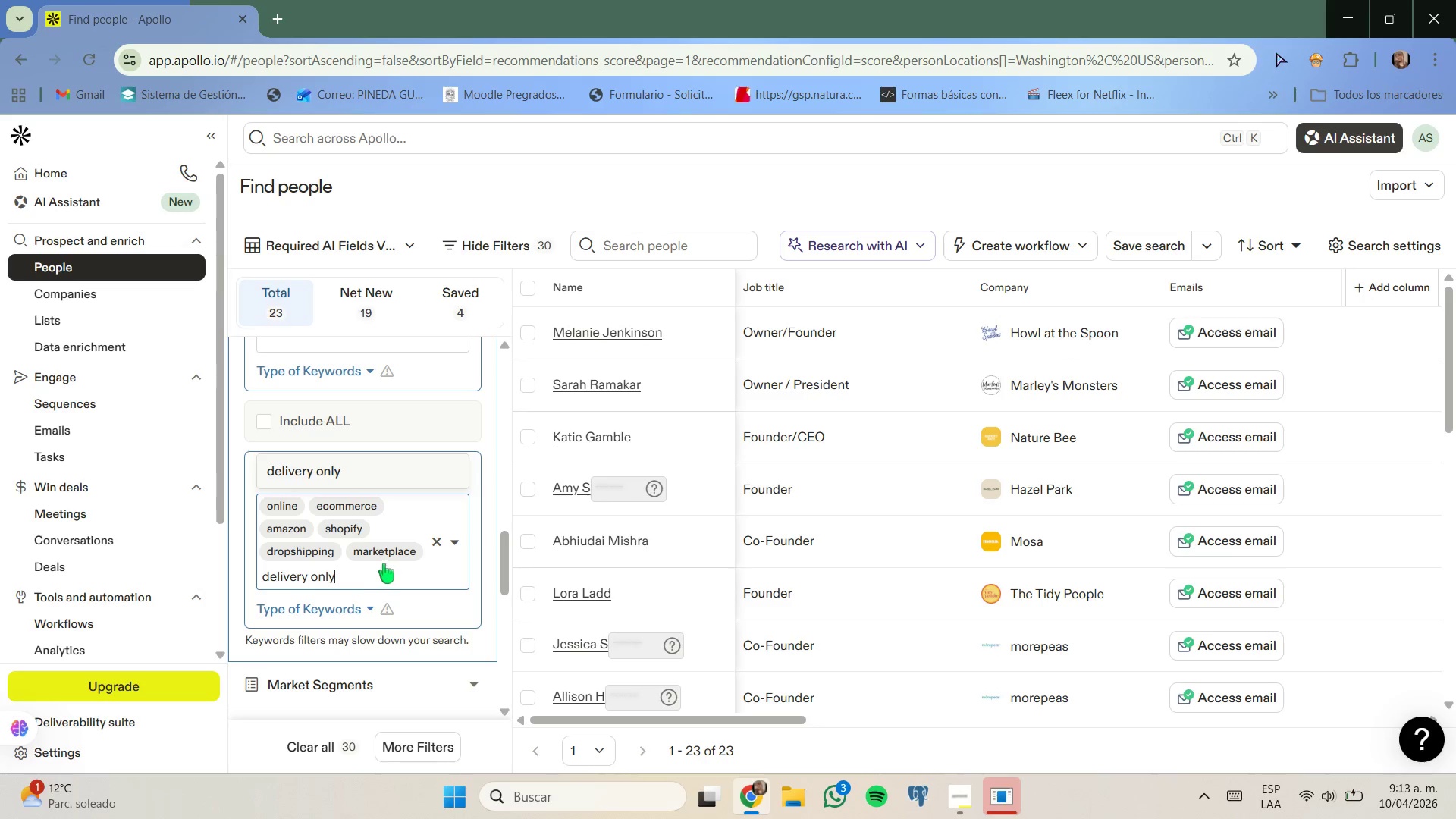 
scroll: coordinate [374, 548], scroll_direction: up, amount: 3.0
 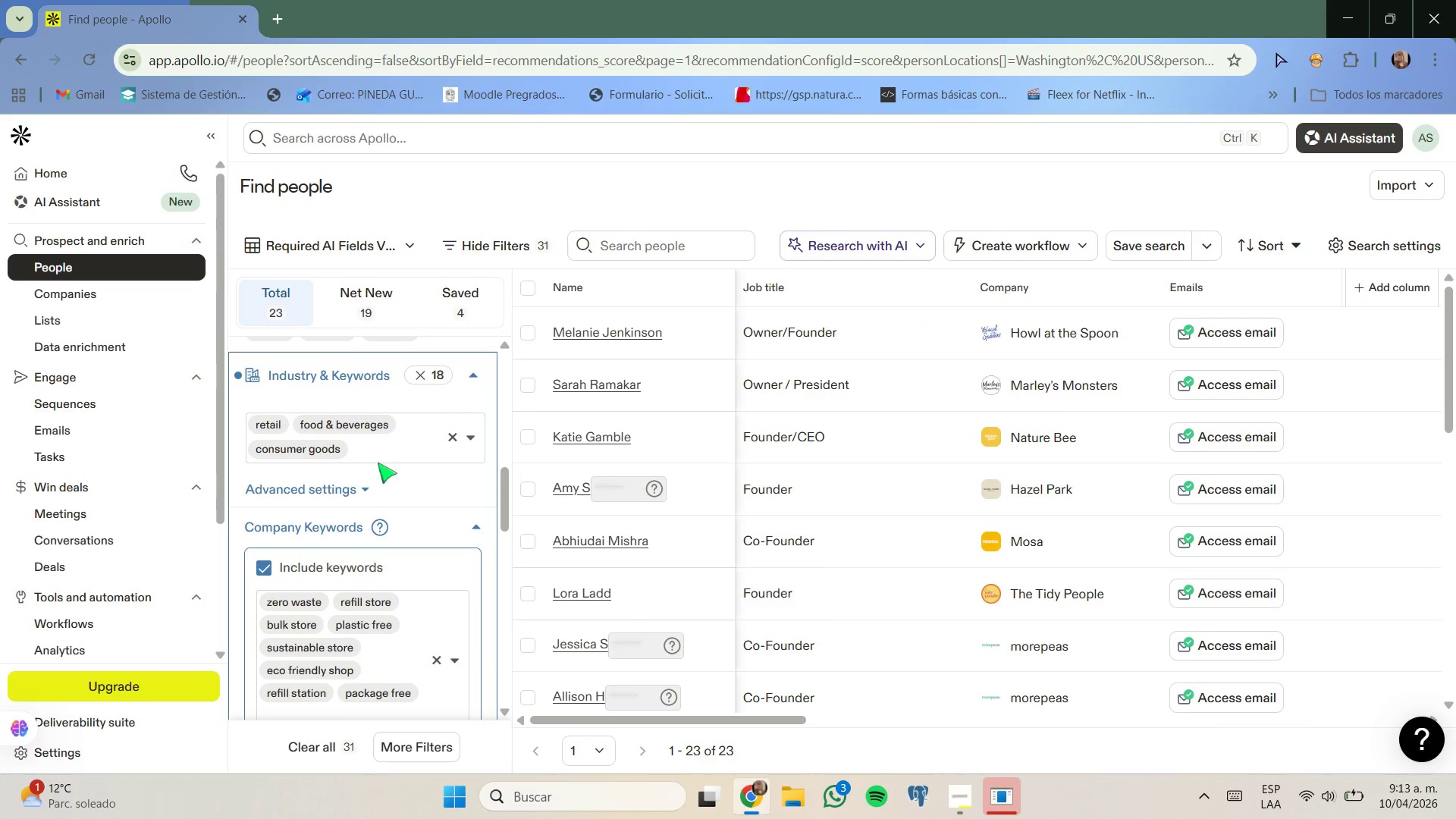 
left_click([379, 457])
 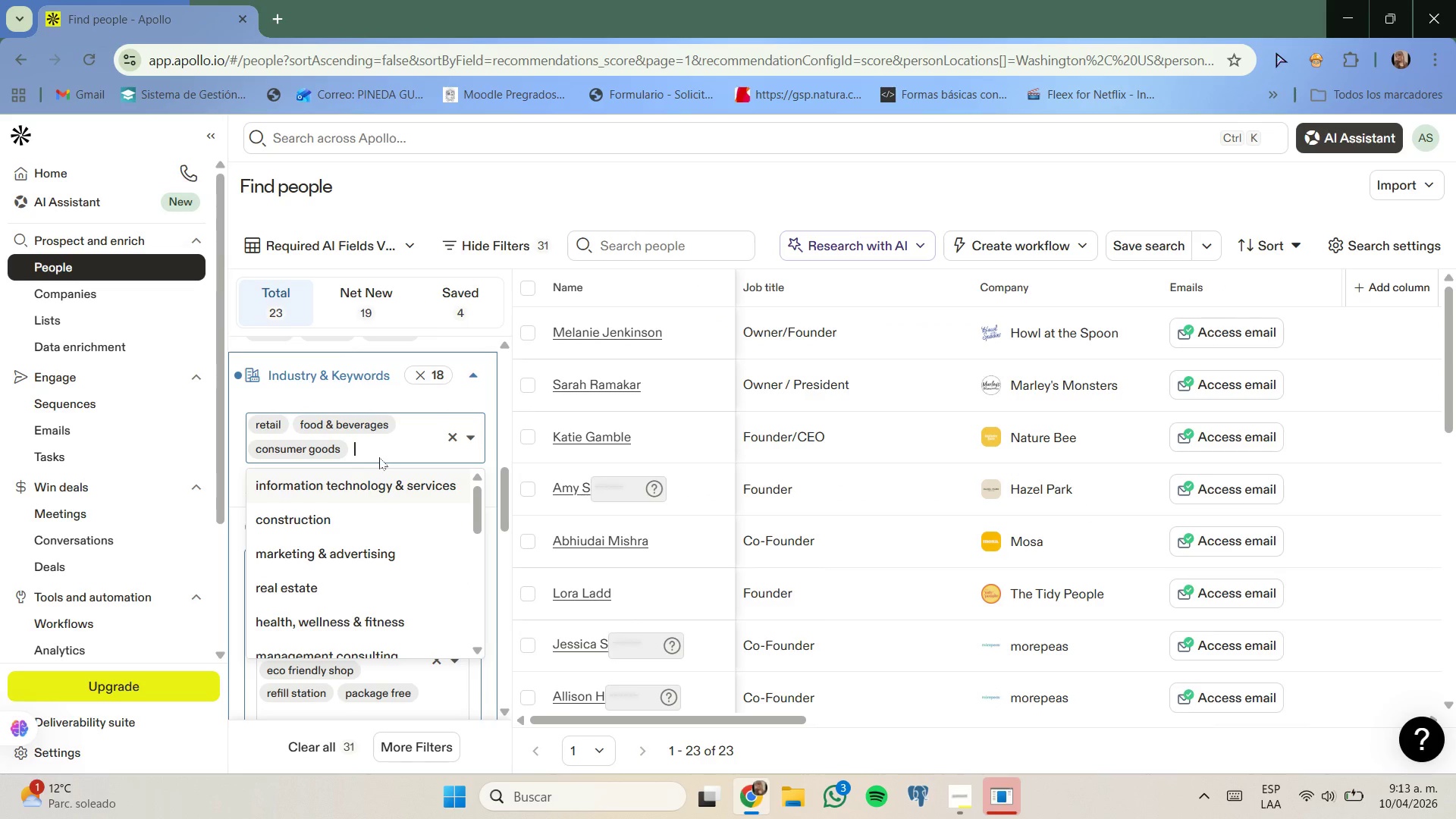 
type(c)
key(Backspace)
type(grocery)
 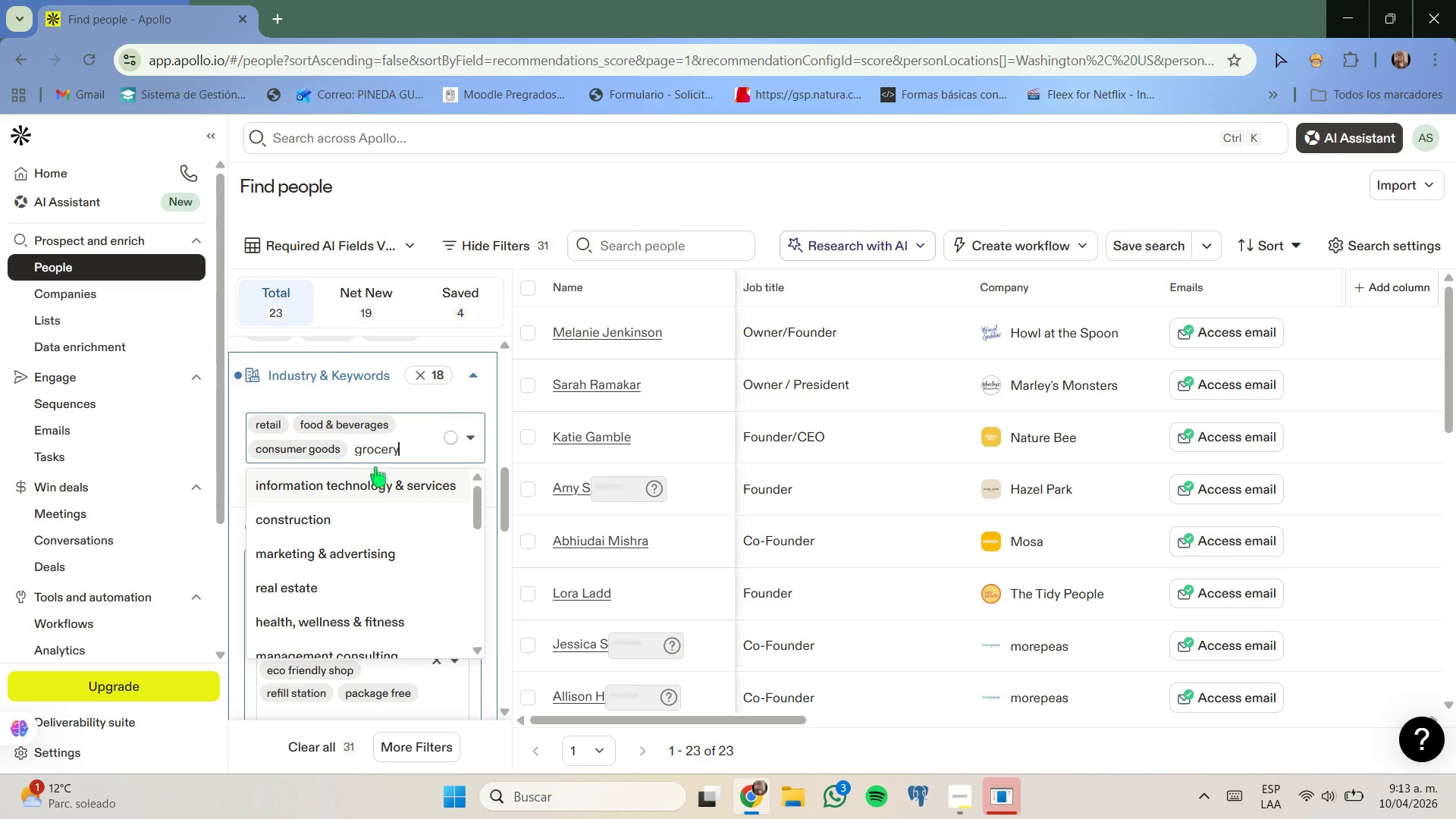 
left_click([407, 452])
 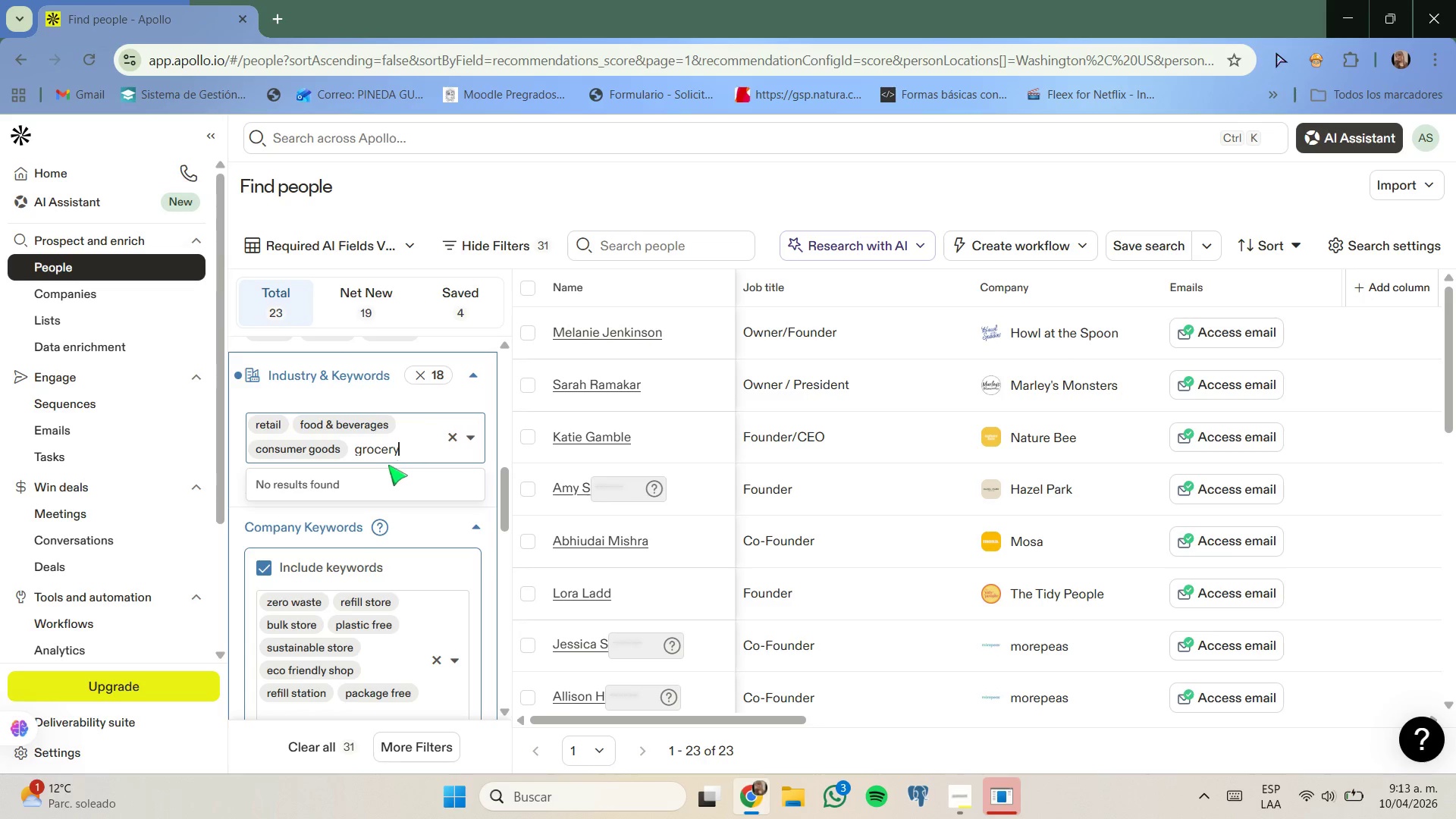 
wait(7.25)
 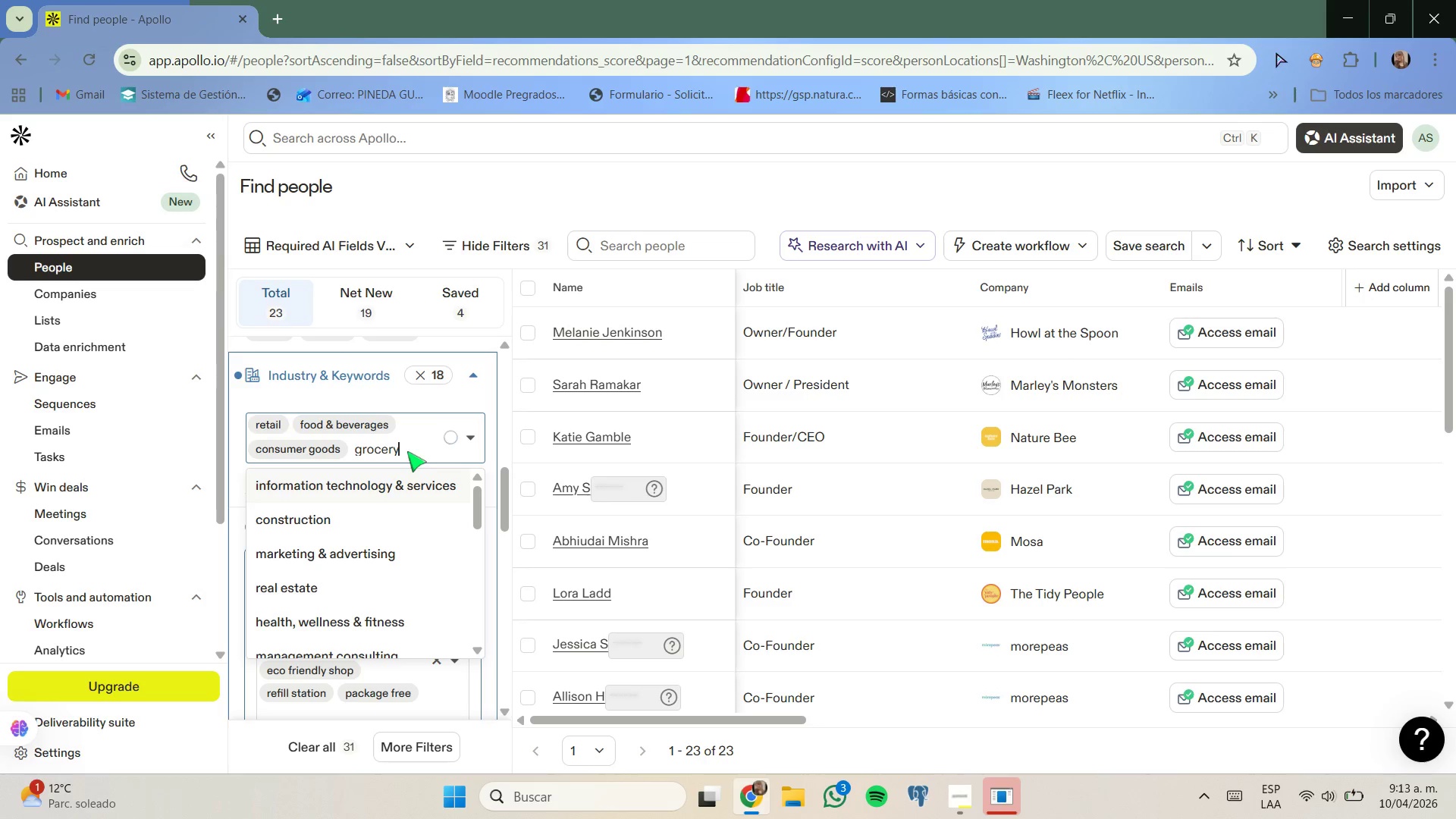 
key(Backspace)
key(Backspace)
type(ry)
key(Backspace)
key(Backspace)
key(Backspace)
key(Backspace)
key(Backspace)
key(Backspace)
key(Backspace)
type(speciality)
key(Backspace)
key(Backspace)
key(Backspace)
key(Backspace)
key(Backspace)
key(Backspace)
key(Backspace)
key(Backspace)
key(Backspace)
key(Backspace)
 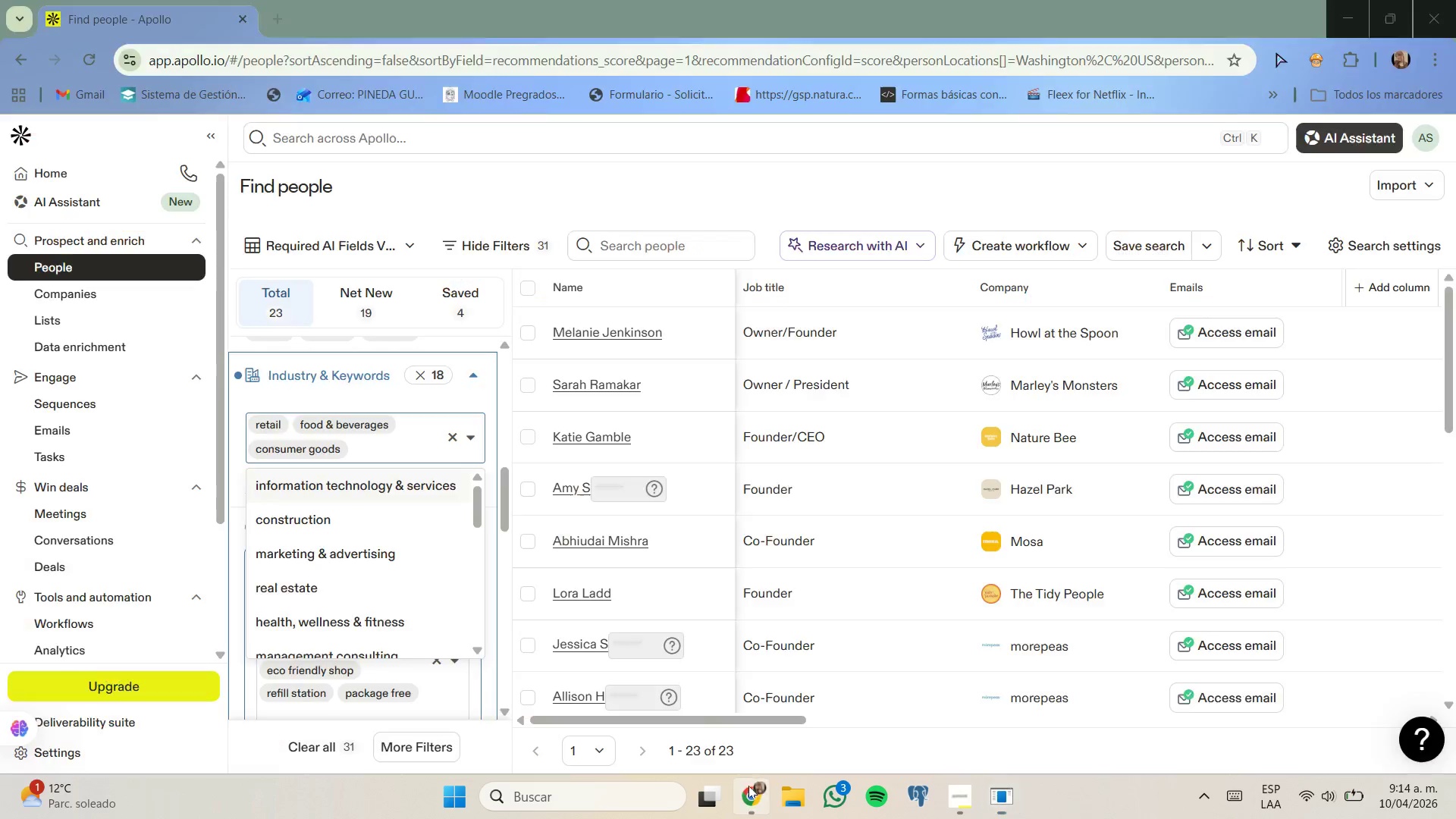 
left_click([391, 448])
 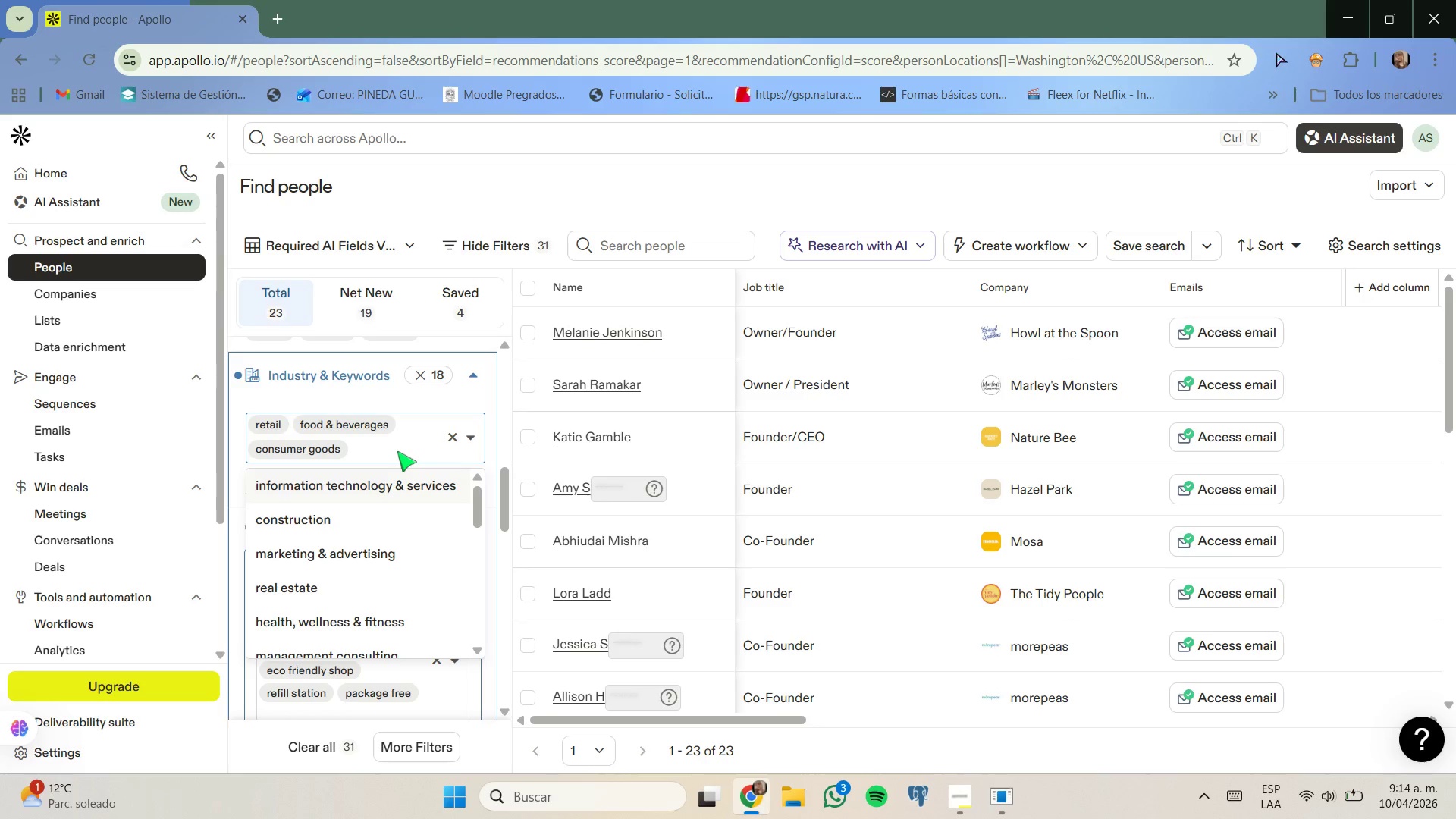 
type(retail)
 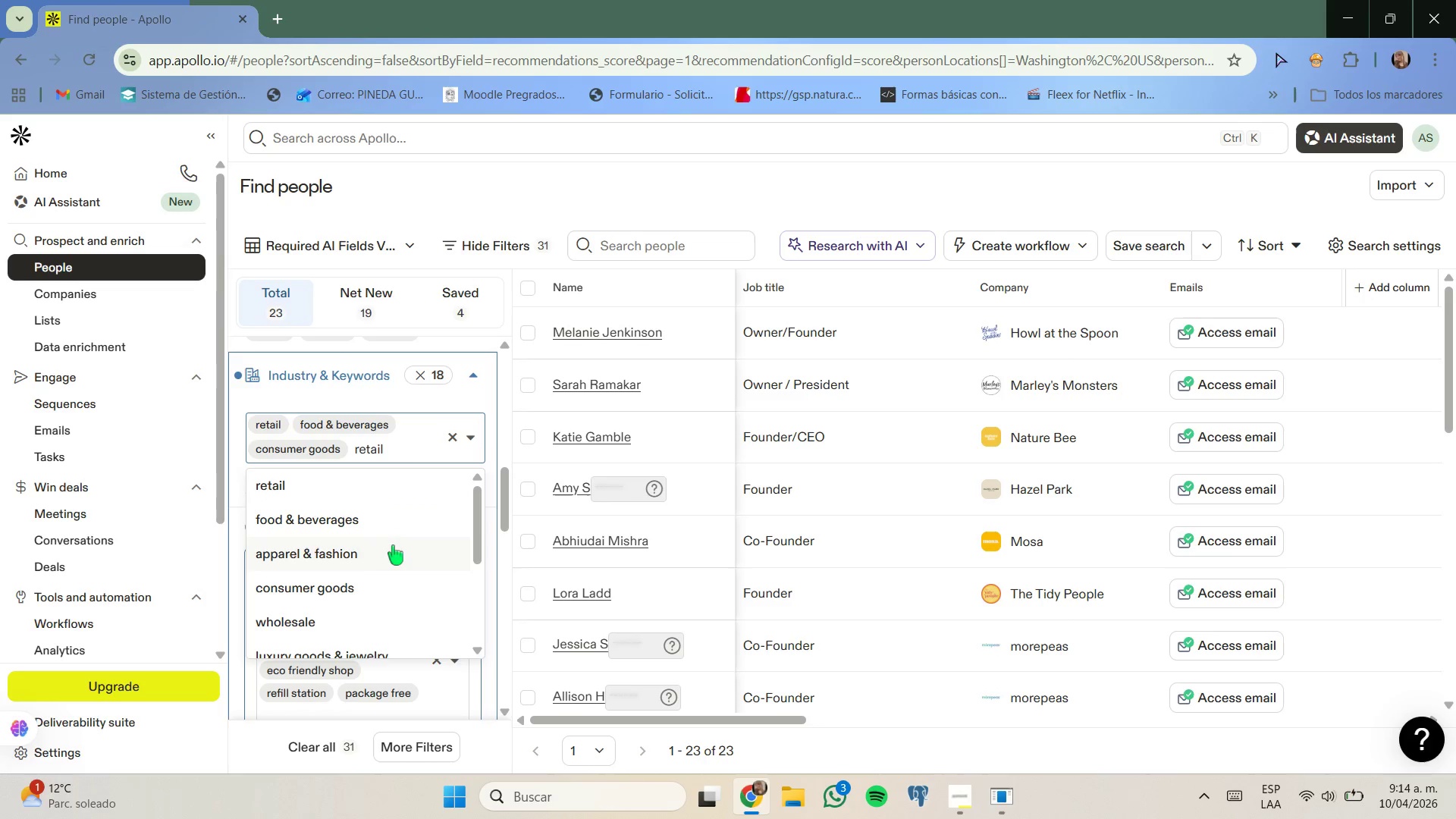 
scroll: coordinate [384, 562], scroll_direction: down, amount: 2.0
 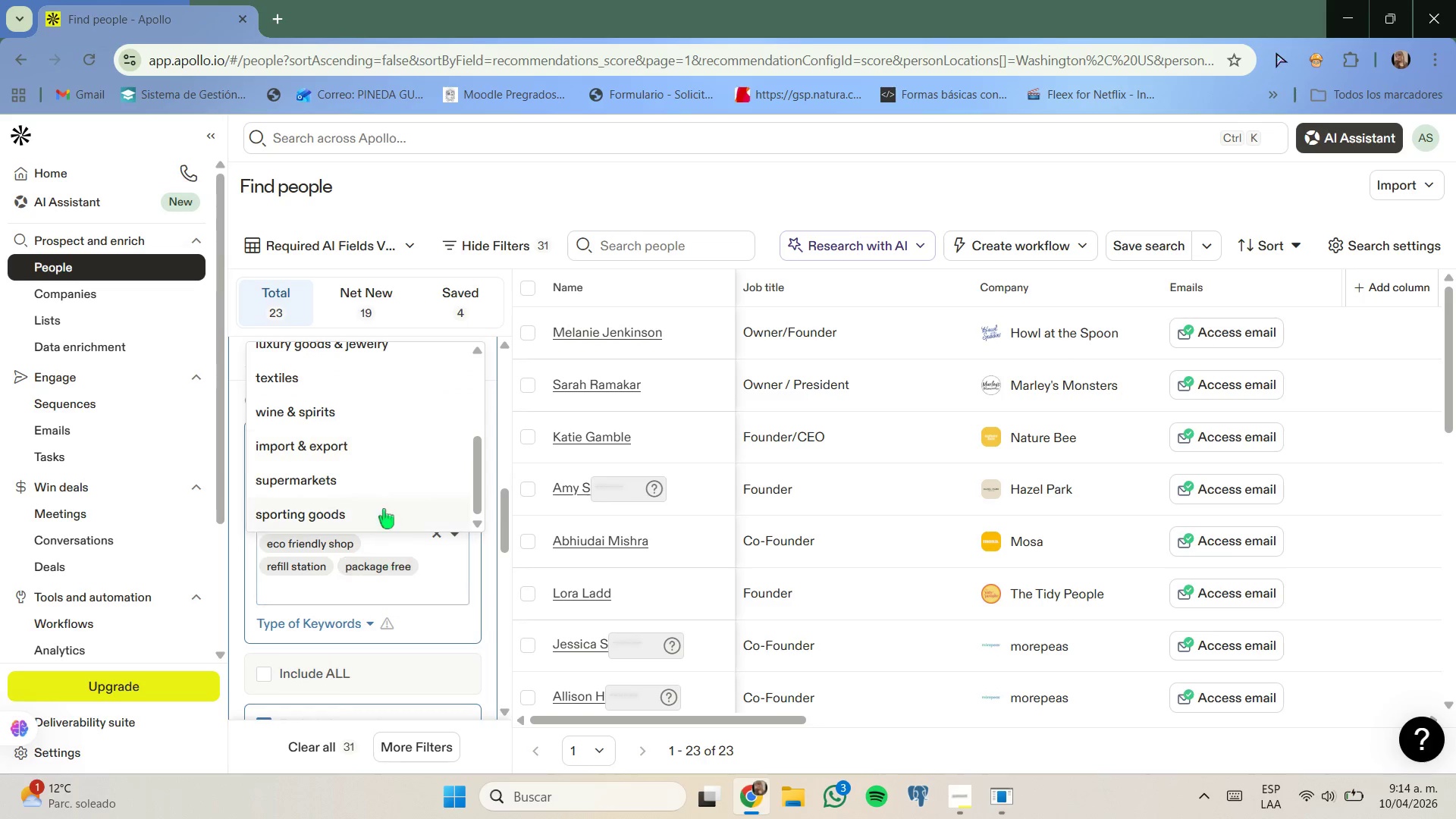 
scroll: coordinate [384, 509], scroll_direction: up, amount: 1.0
 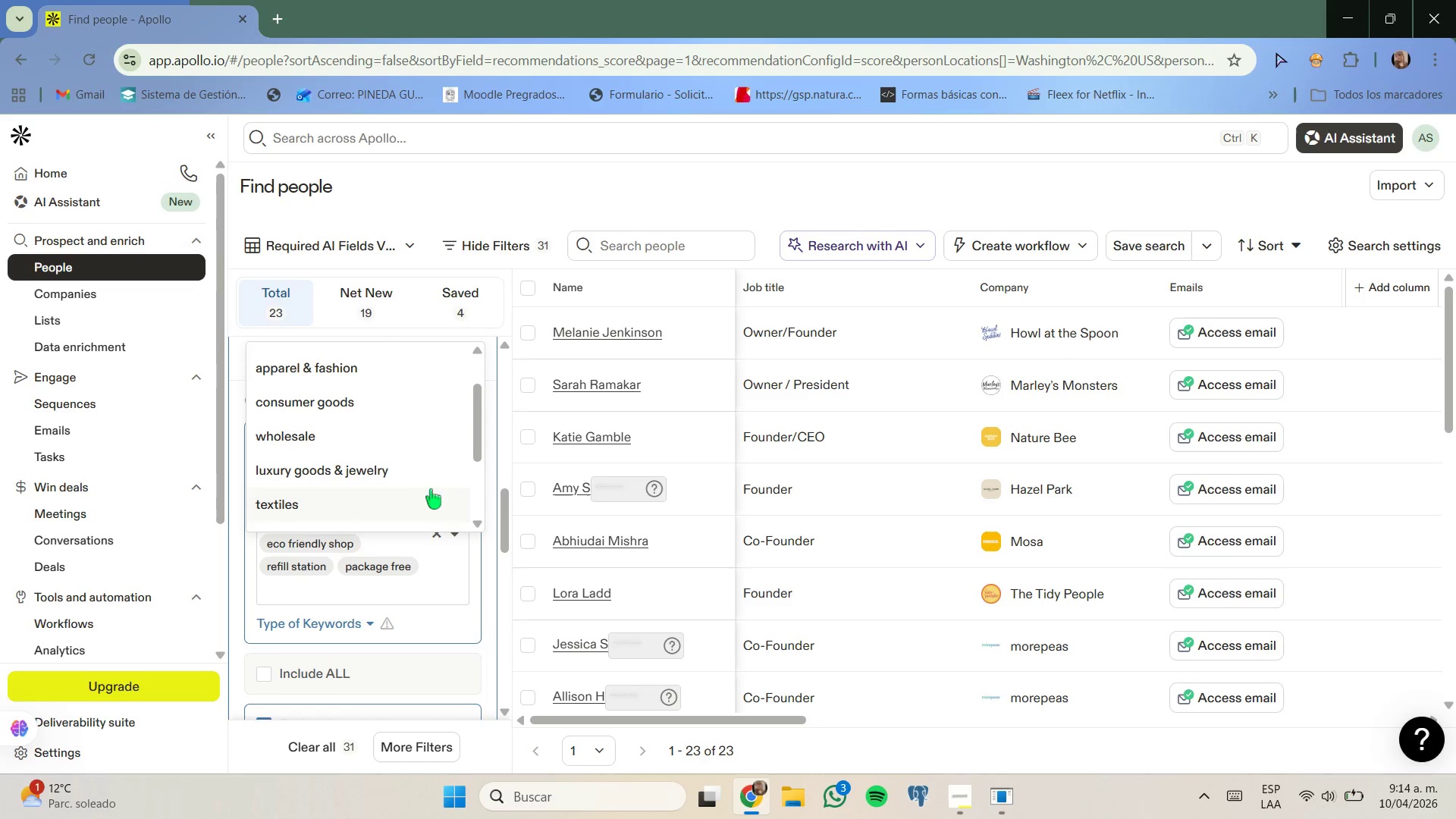 
scroll: coordinate [409, 480], scroll_direction: down, amount: 1.0
 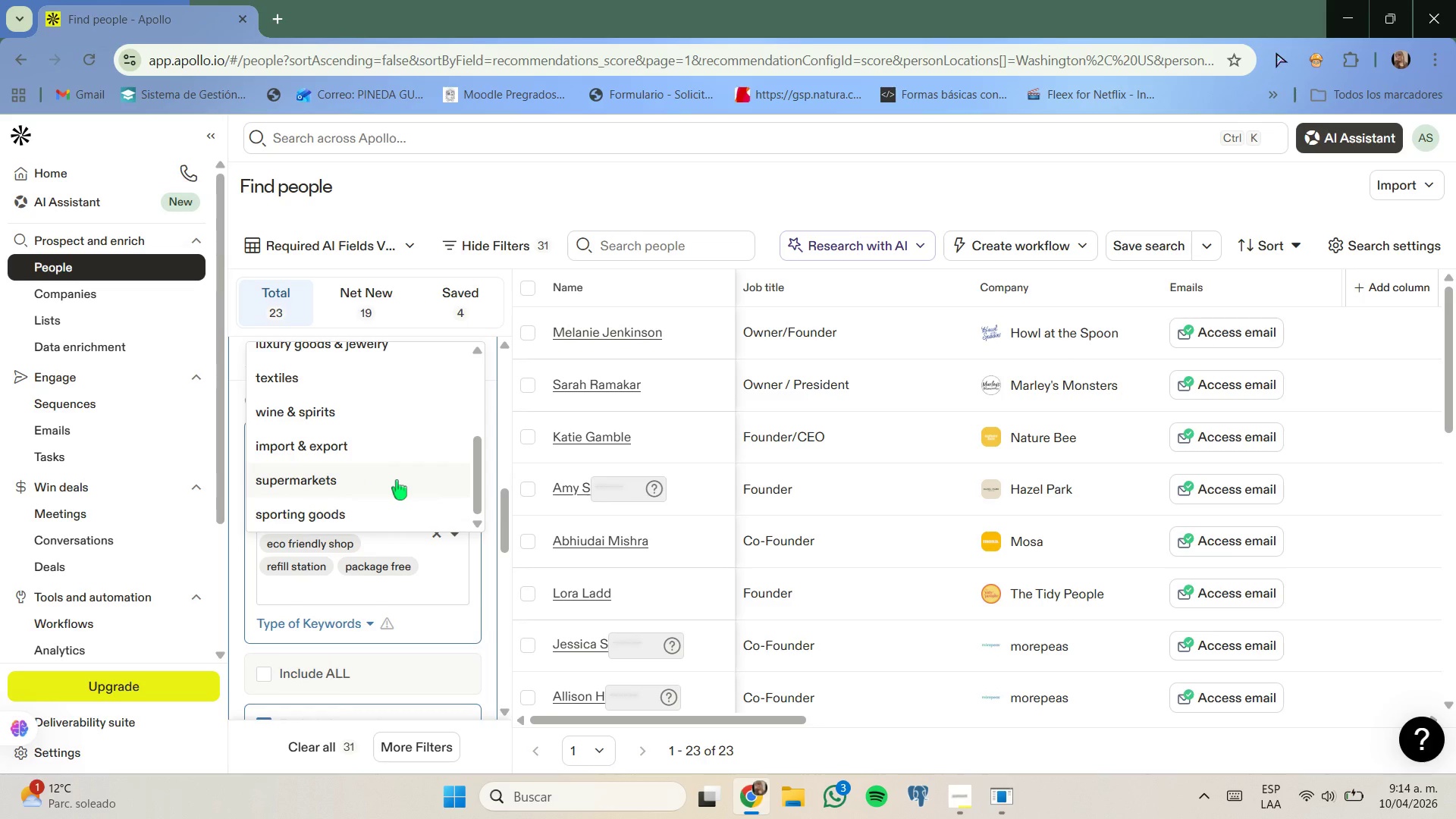 
left_click([397, 480])
 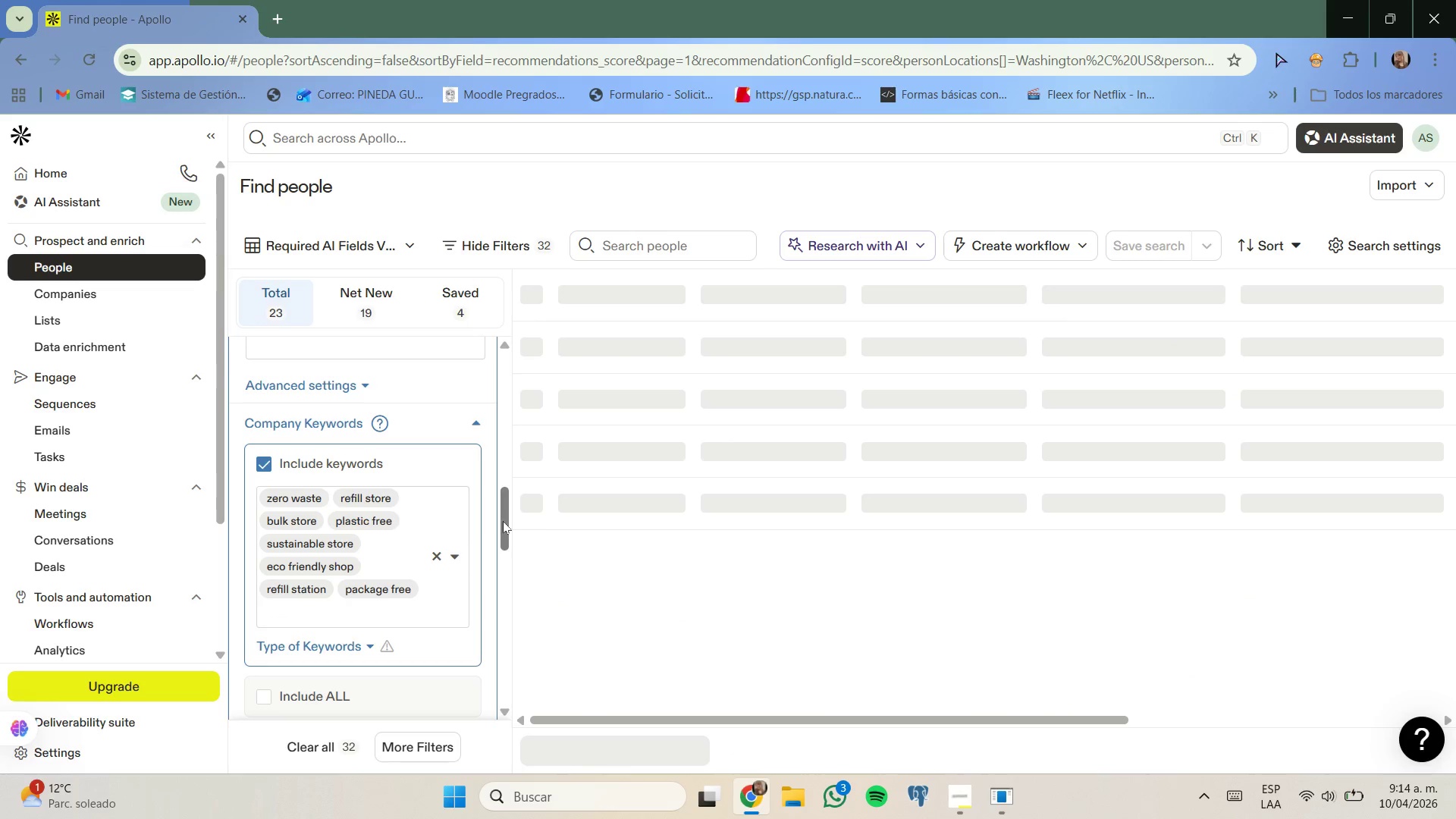 
scroll: coordinate [453, 515], scroll_direction: up, amount: 1.0
 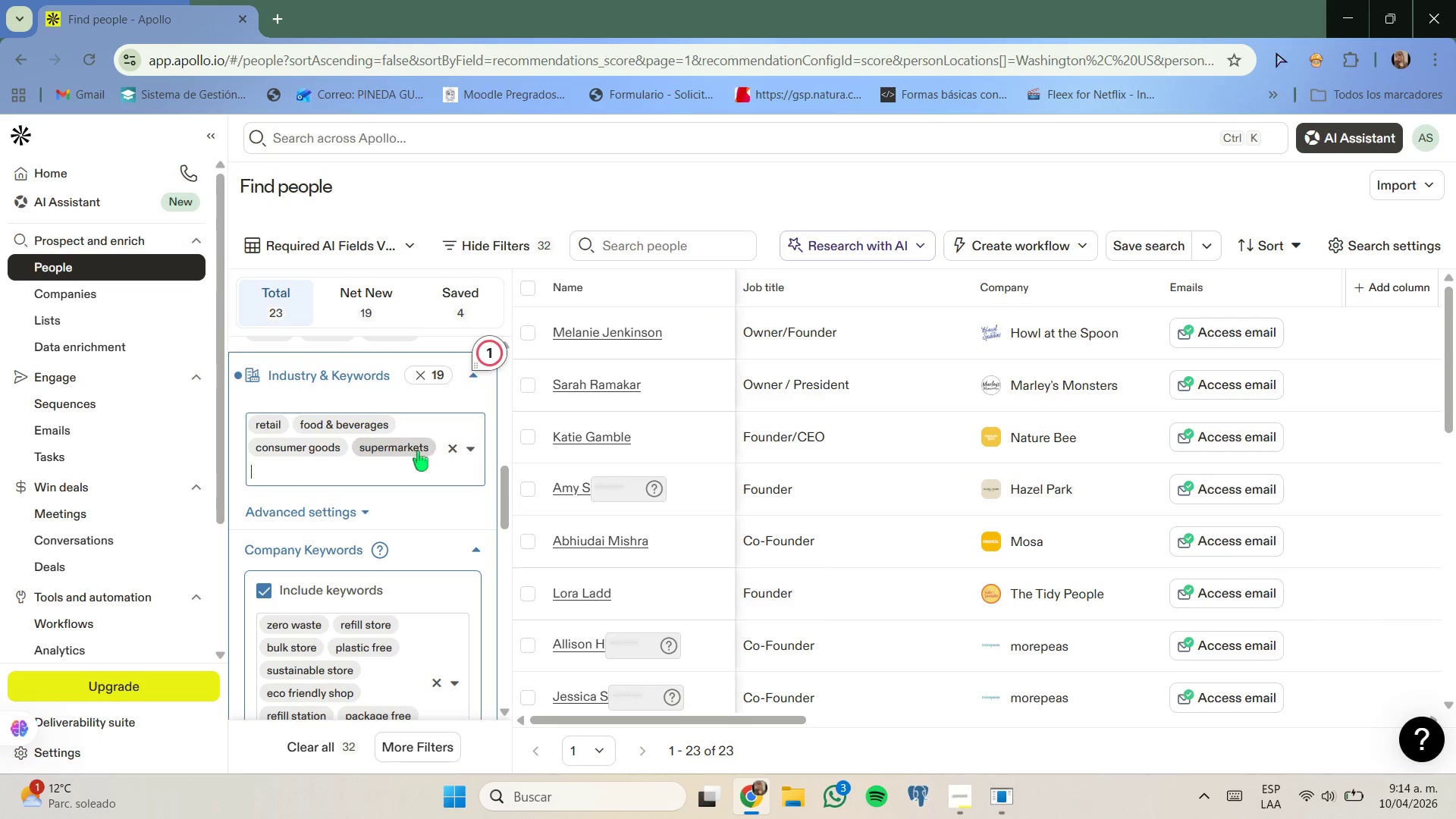 
scroll: coordinate [892, 474], scroll_direction: down, amount: 2.0
 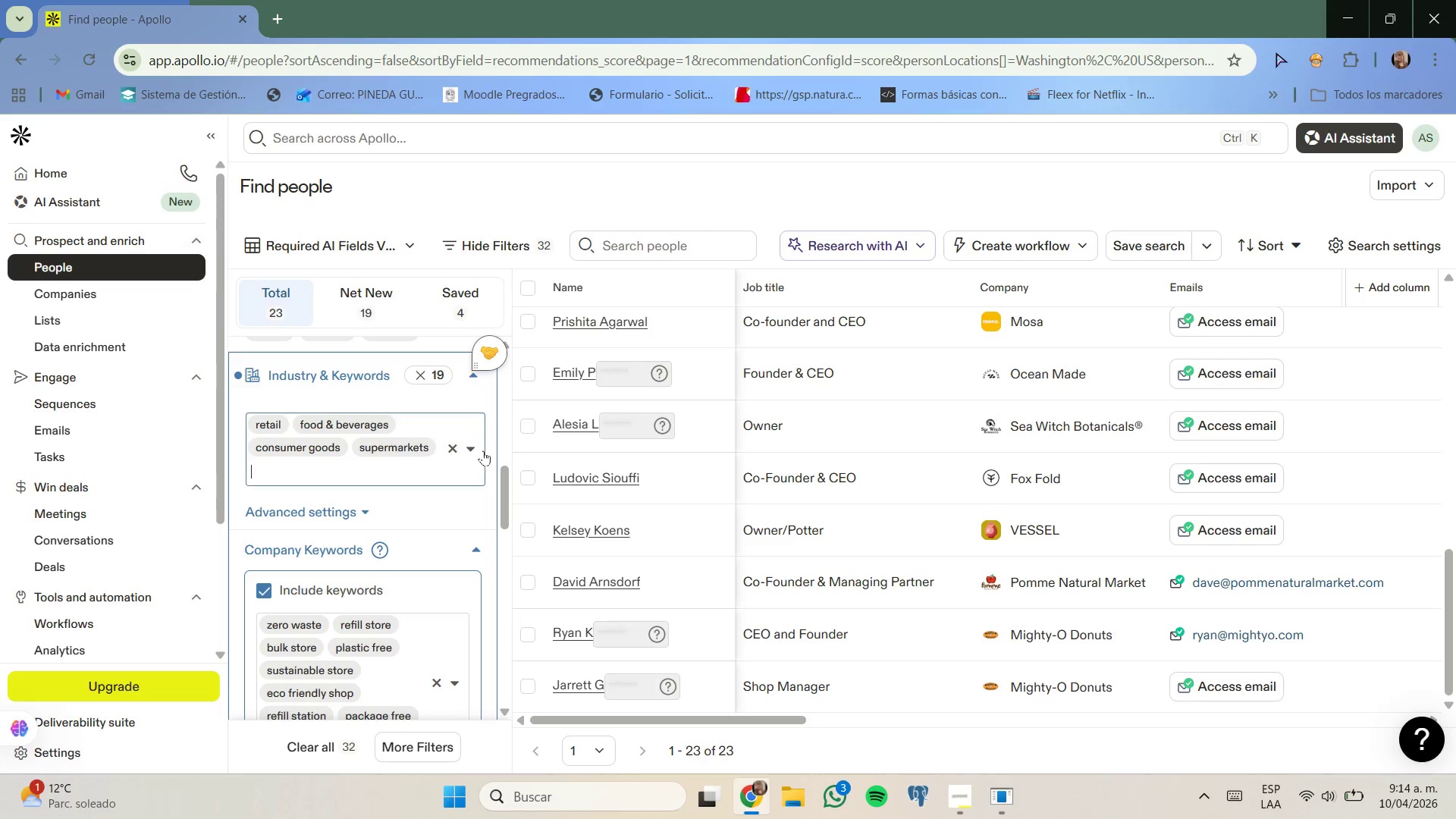 
left_click([427, 444])
 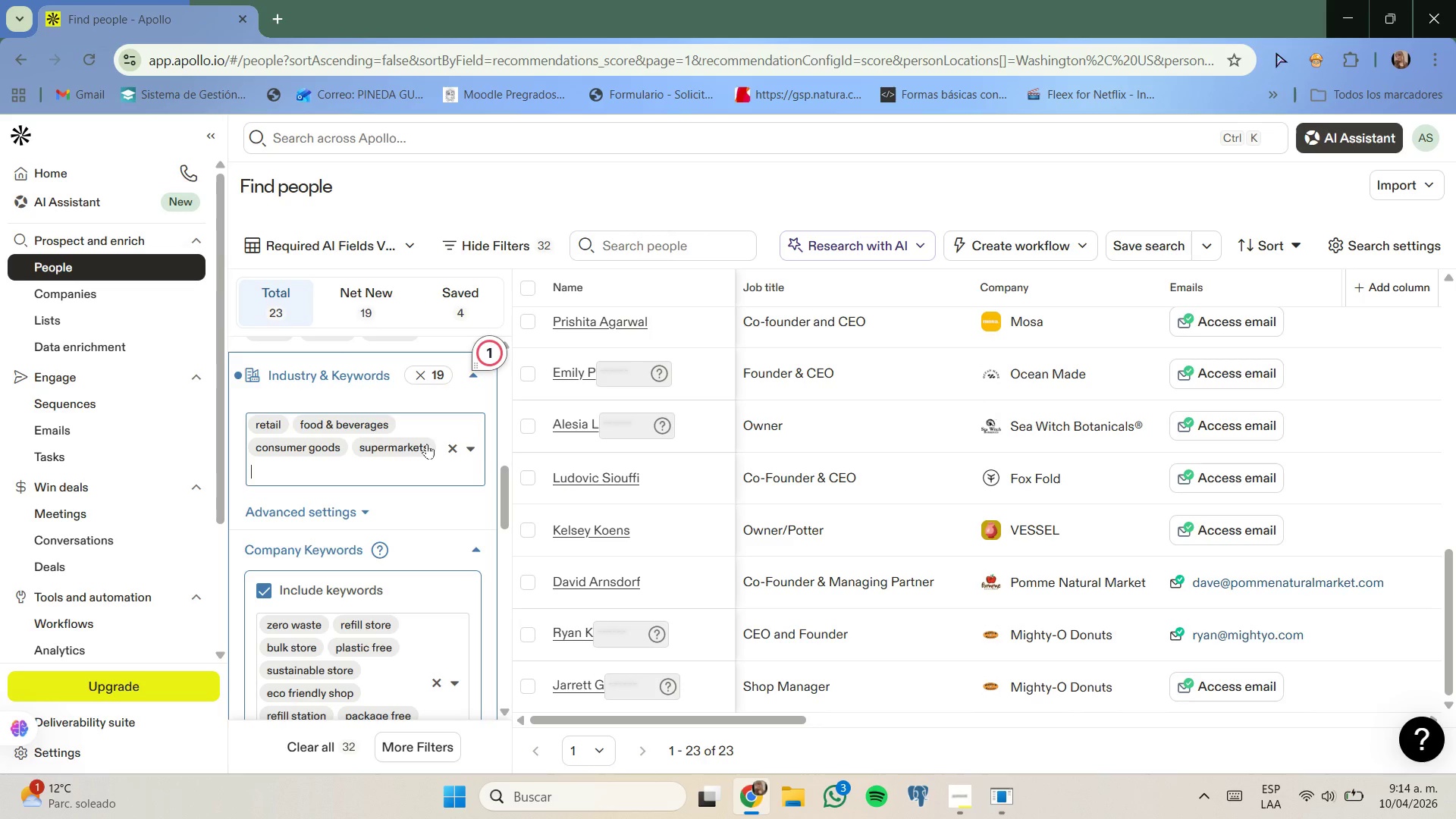 
scroll: coordinate [434, 474], scroll_direction: down, amount: 6.0
 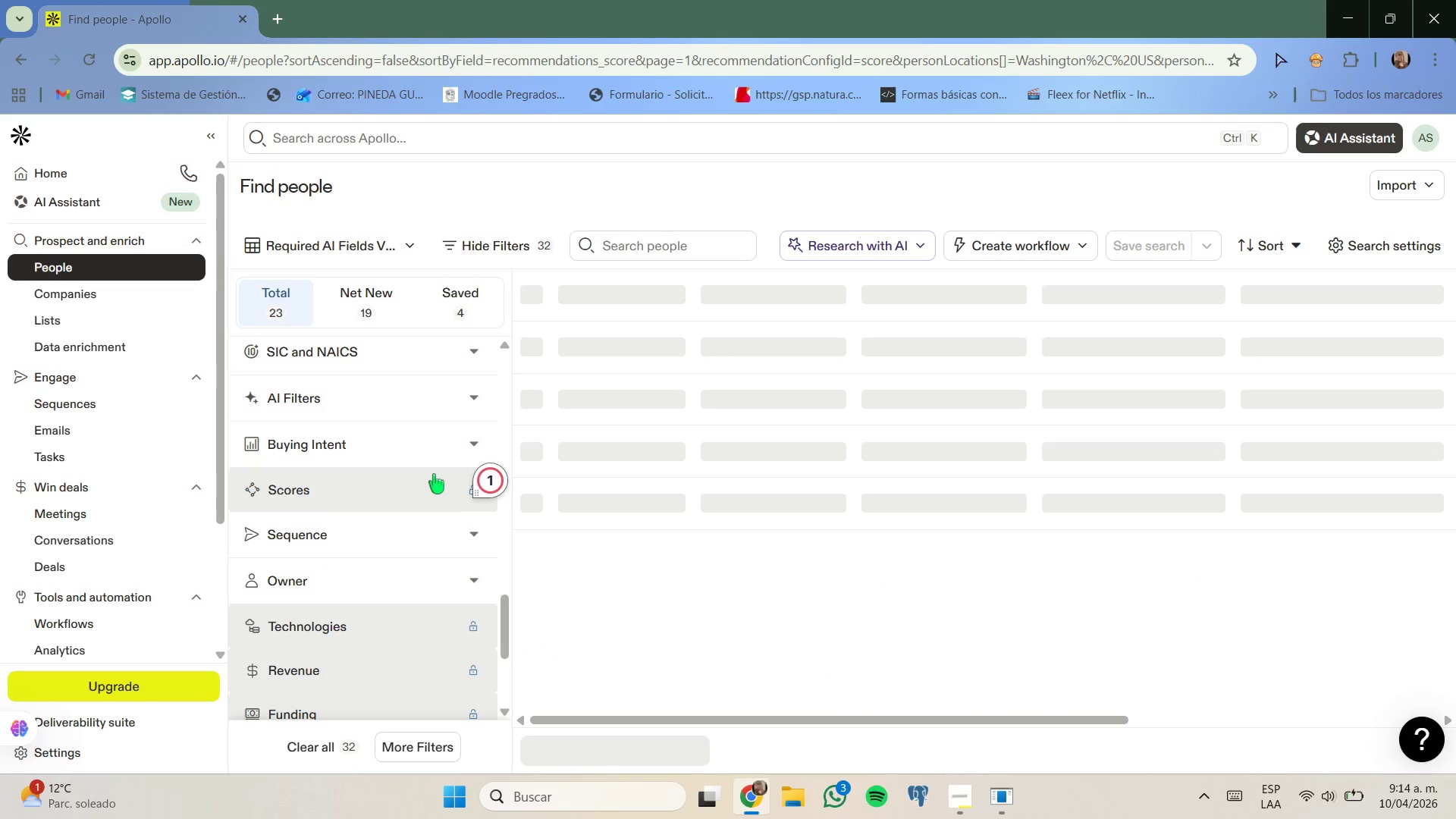 
scroll: coordinate [434, 474], scroll_direction: none, amount: 0.0
 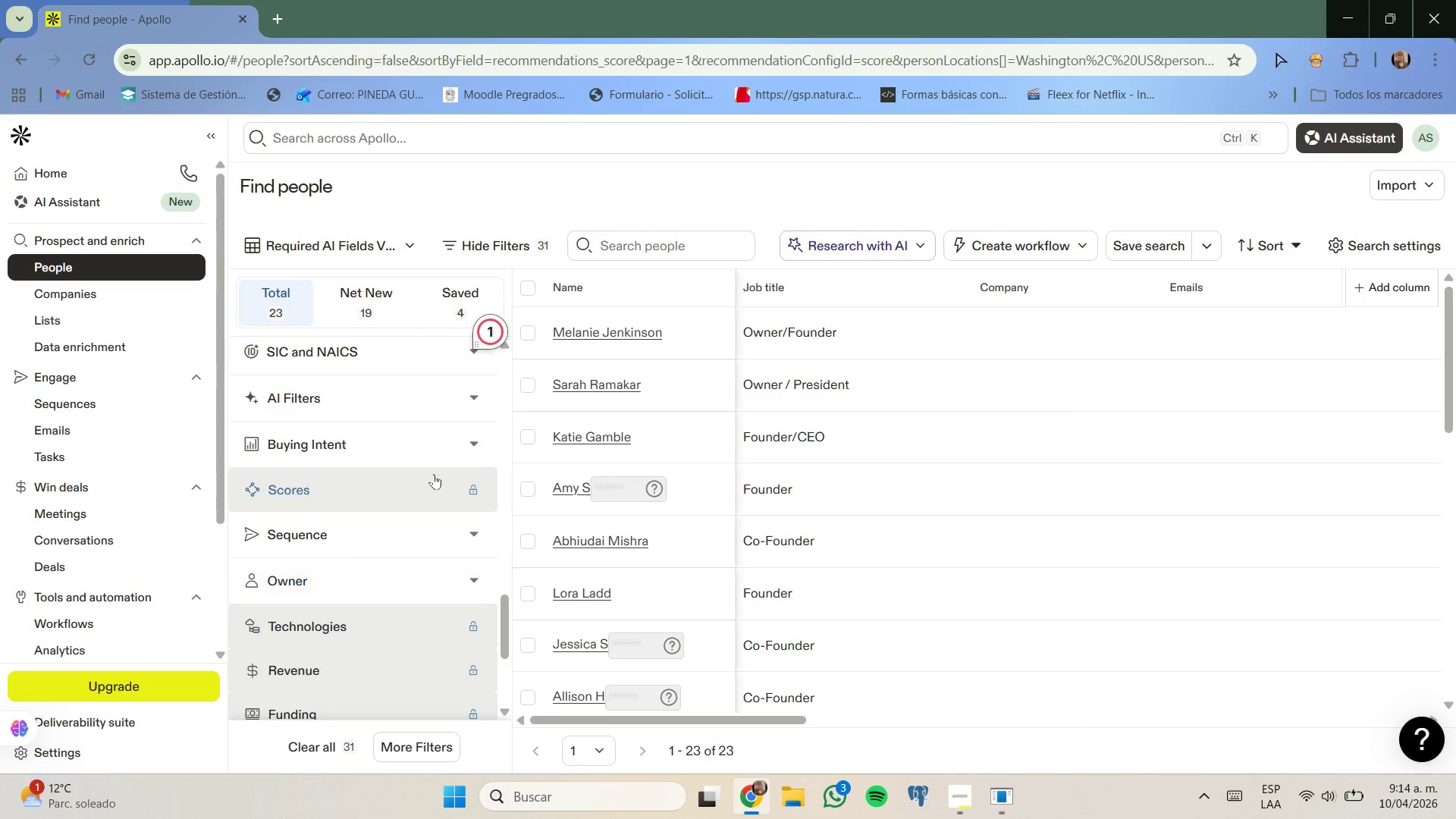 
scroll: coordinate [435, 479], scroll_direction: up, amount: 7.0
 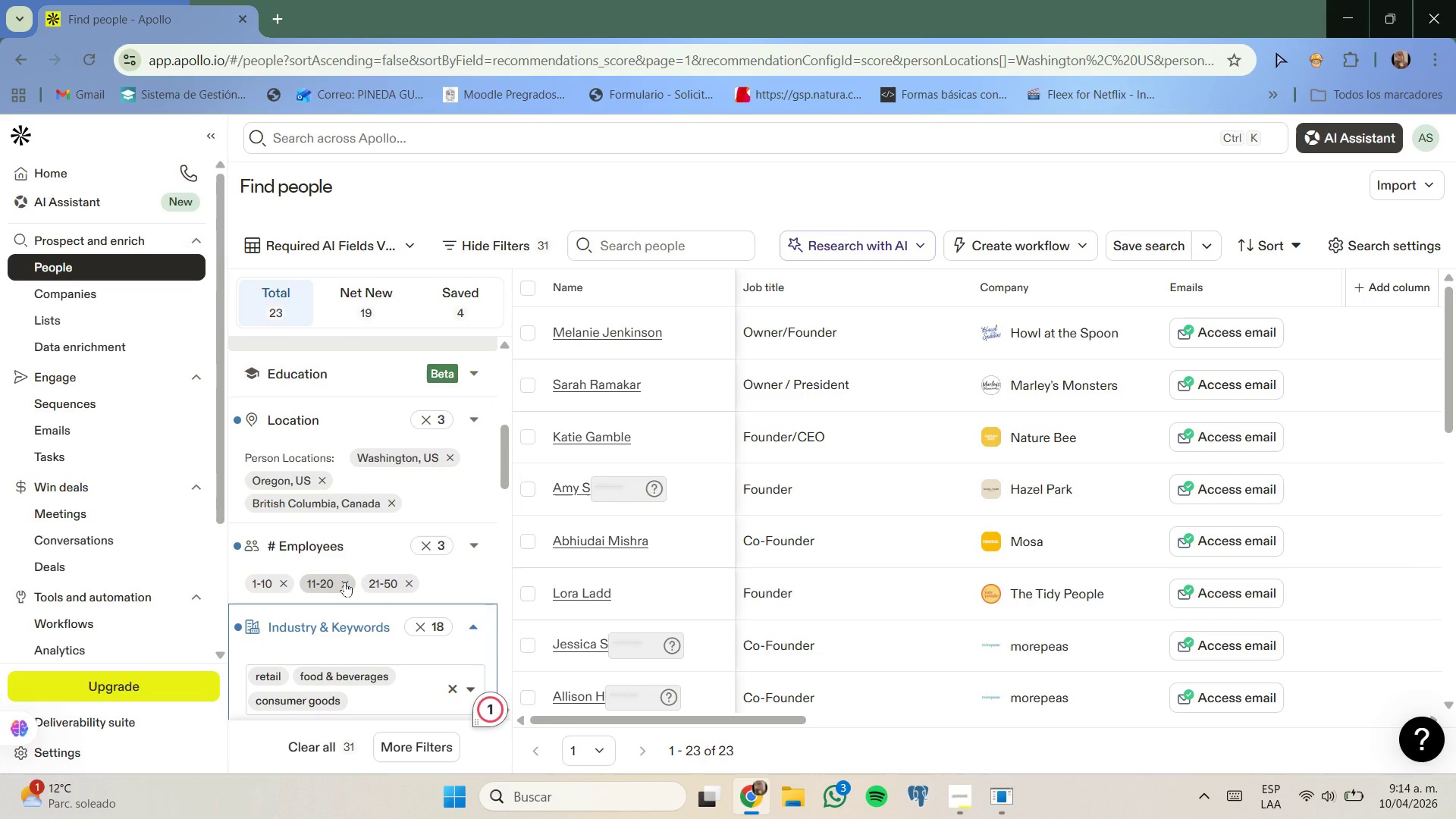 
wait(6.48)
 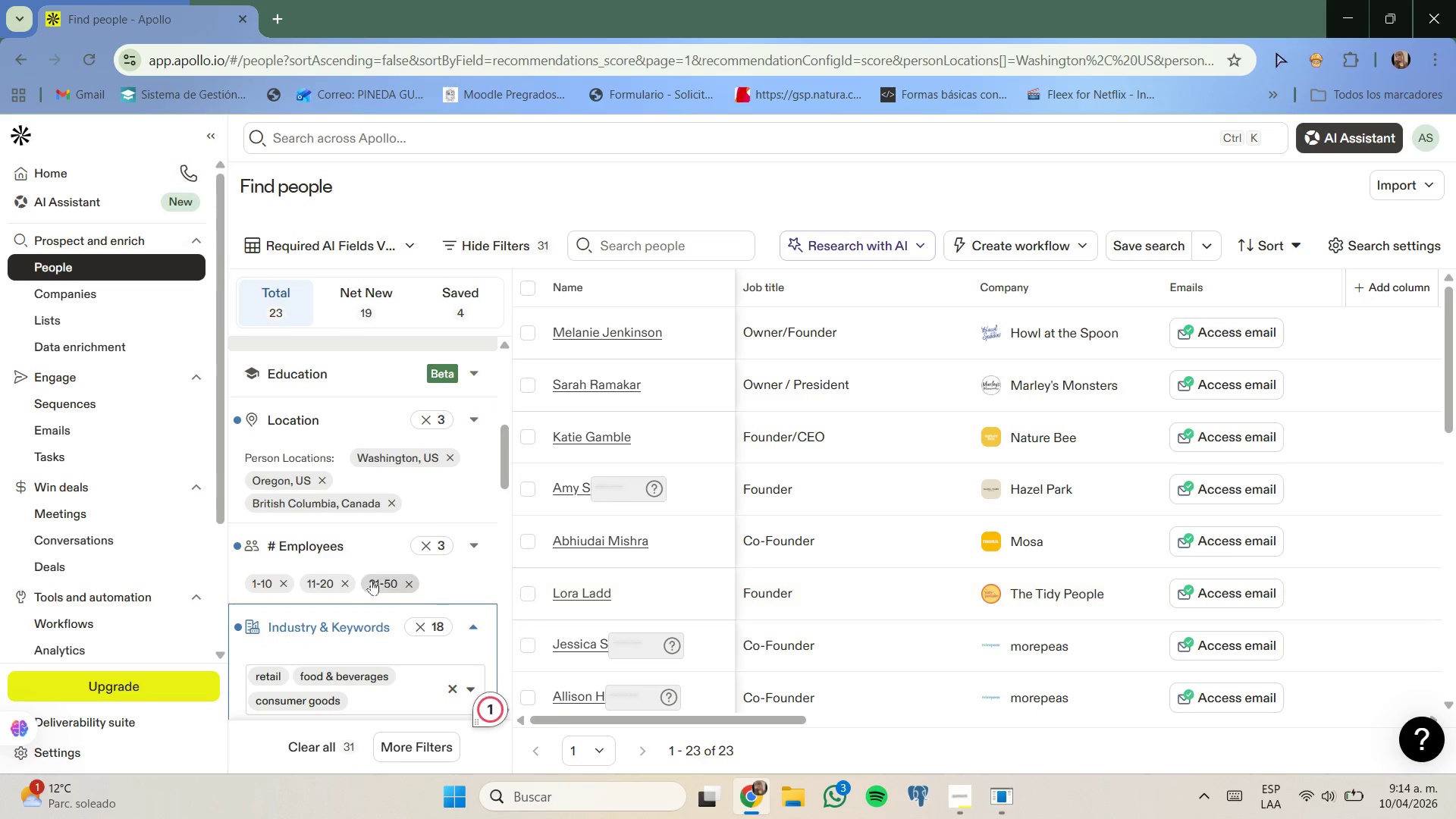 
left_click([345, 582])
 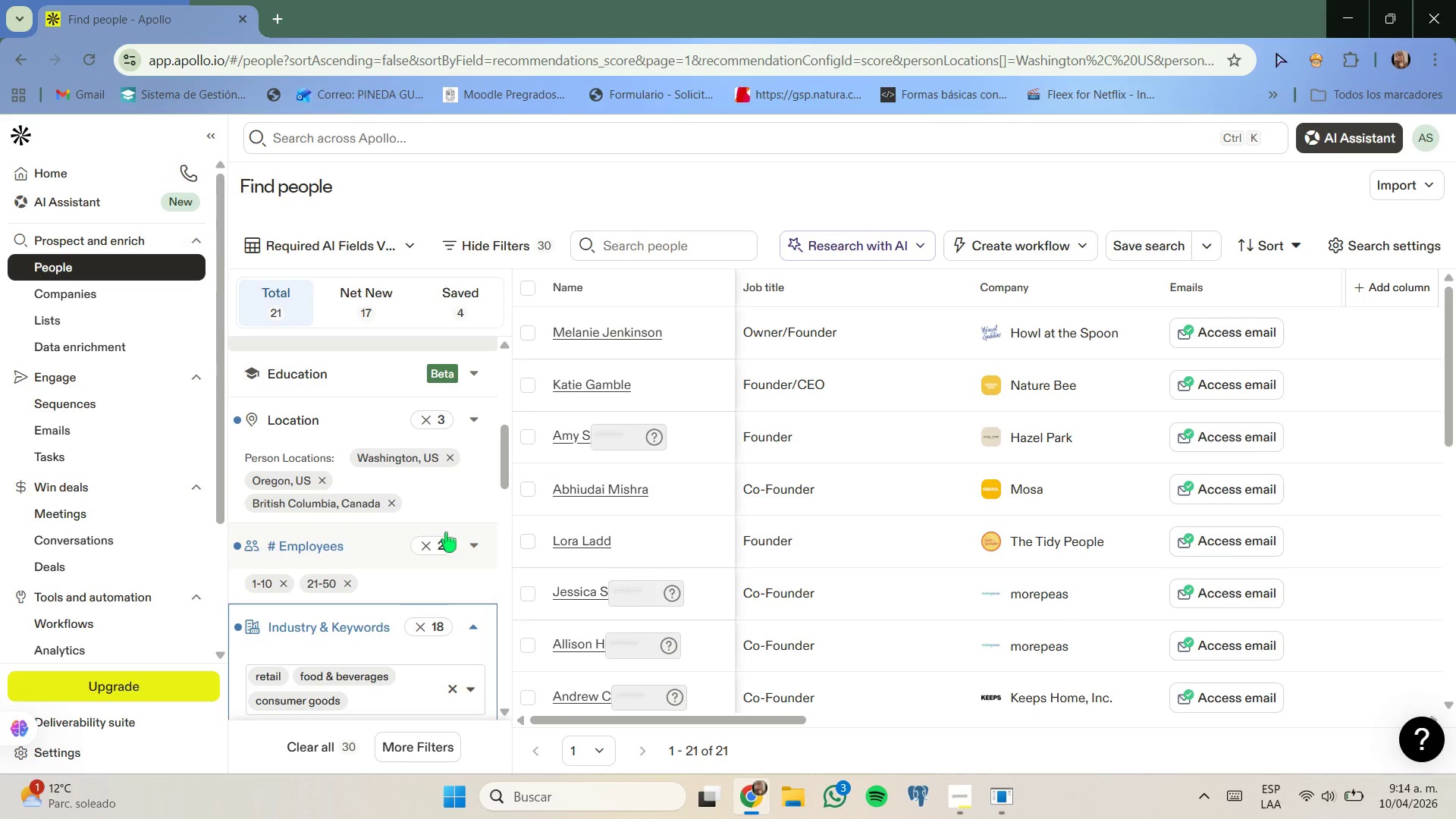 
wait(5.27)
 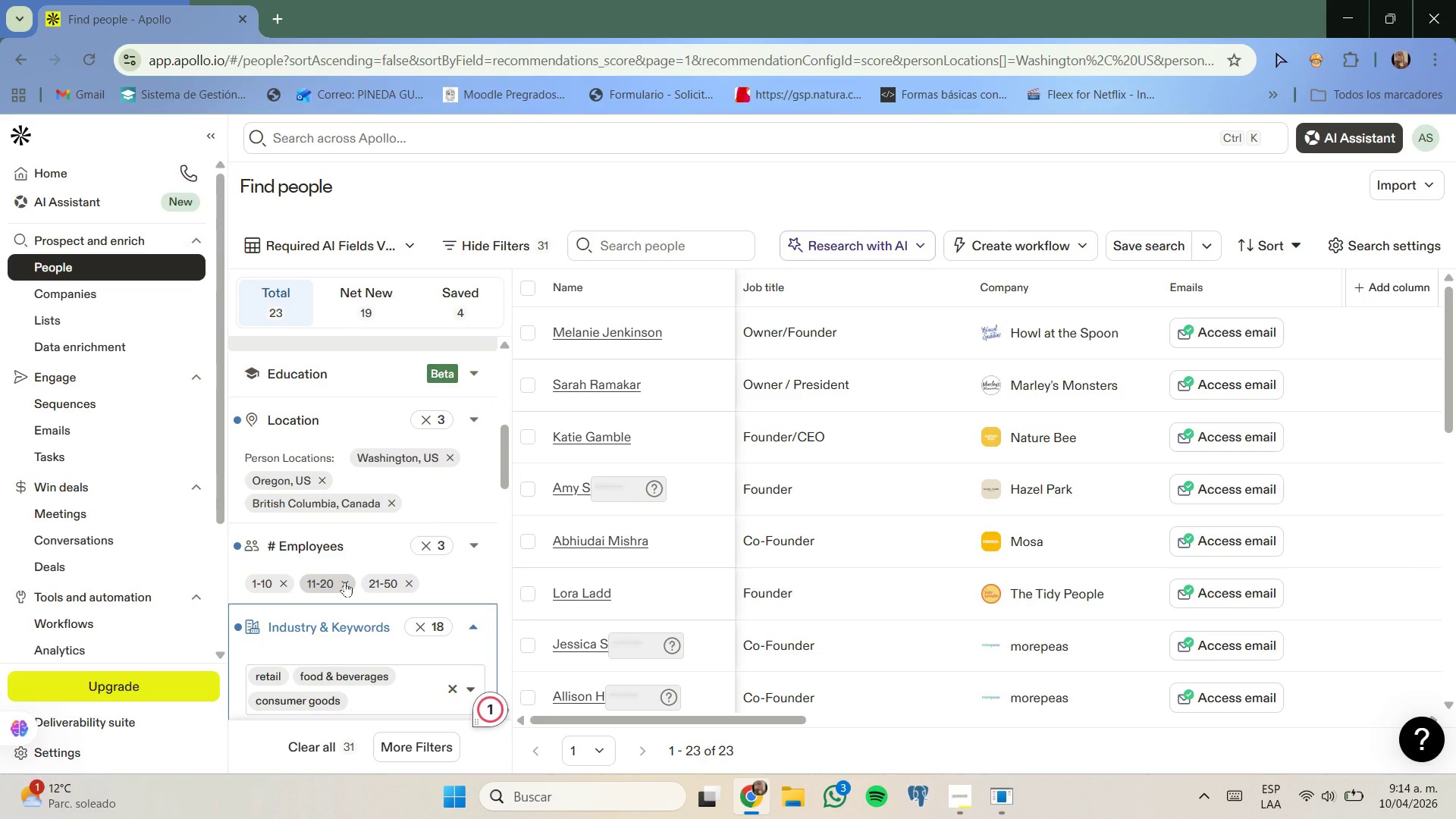 
scroll: coordinate [787, 463], scroll_direction: down, amount: 5.0
 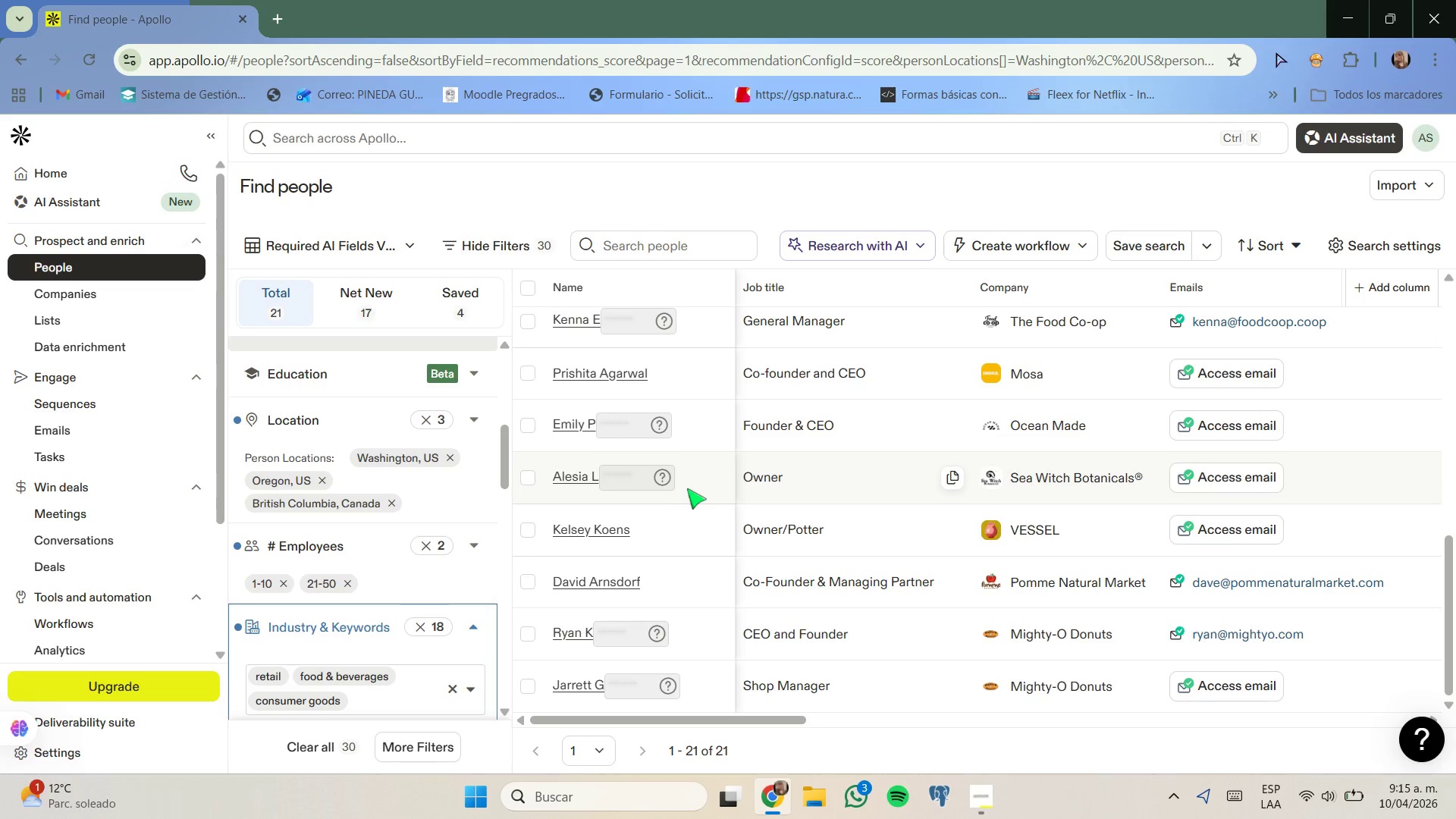 
scroll: coordinate [421, 493], scroll_direction: down, amount: 3.0
 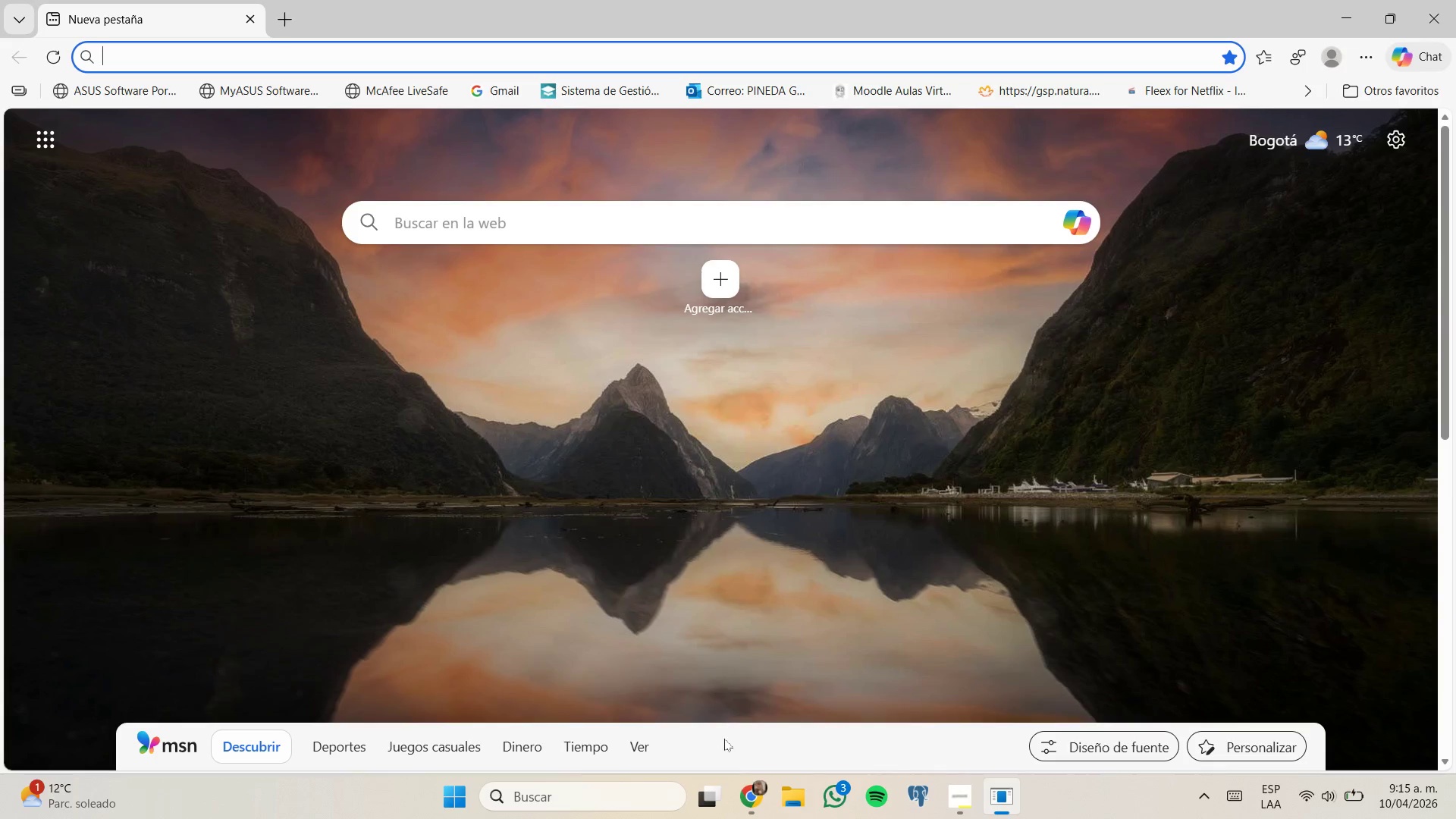 
left_click([745, 786])
 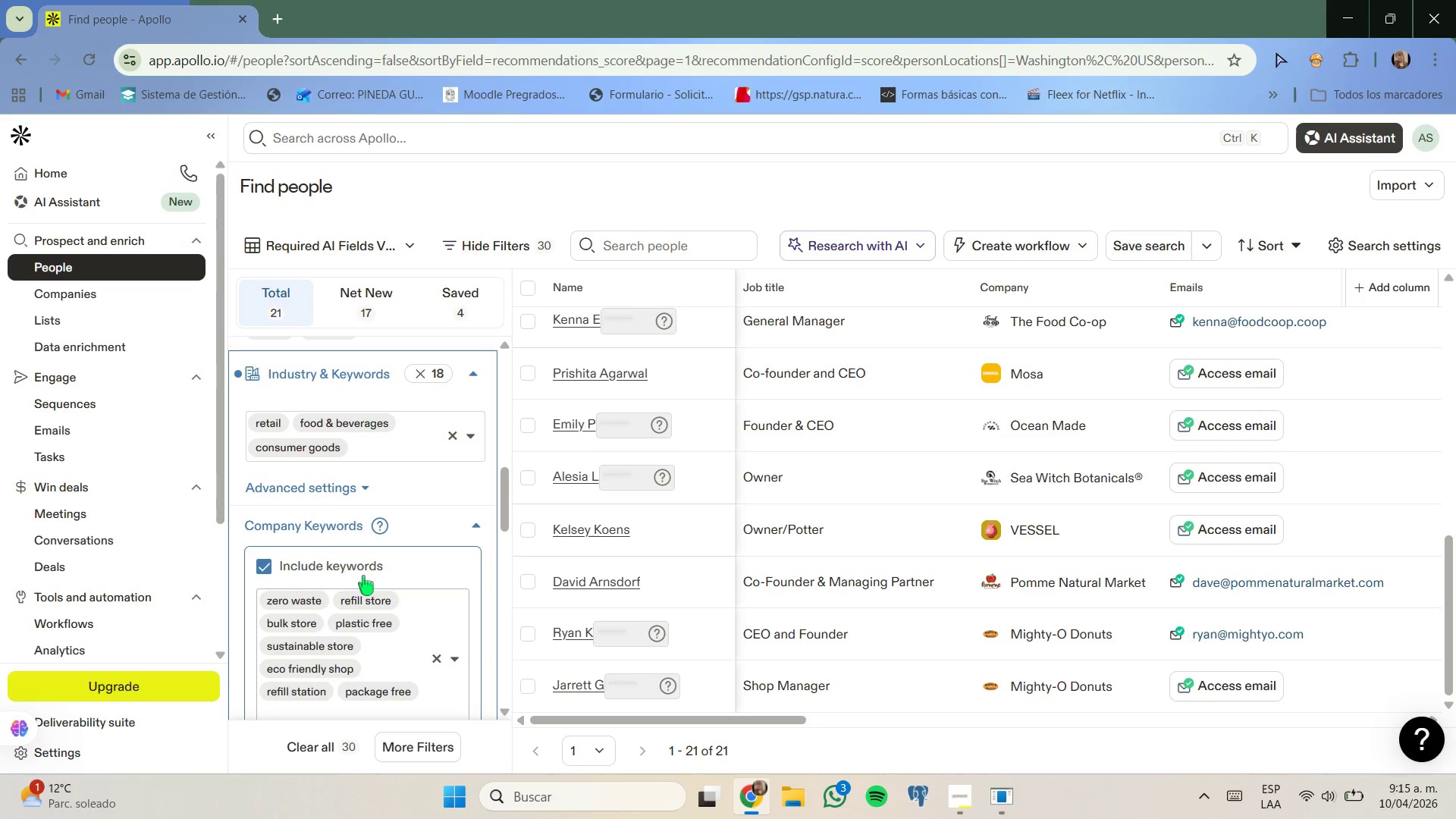 
scroll: coordinate [361, 573], scroll_direction: down, amount: 6.0
 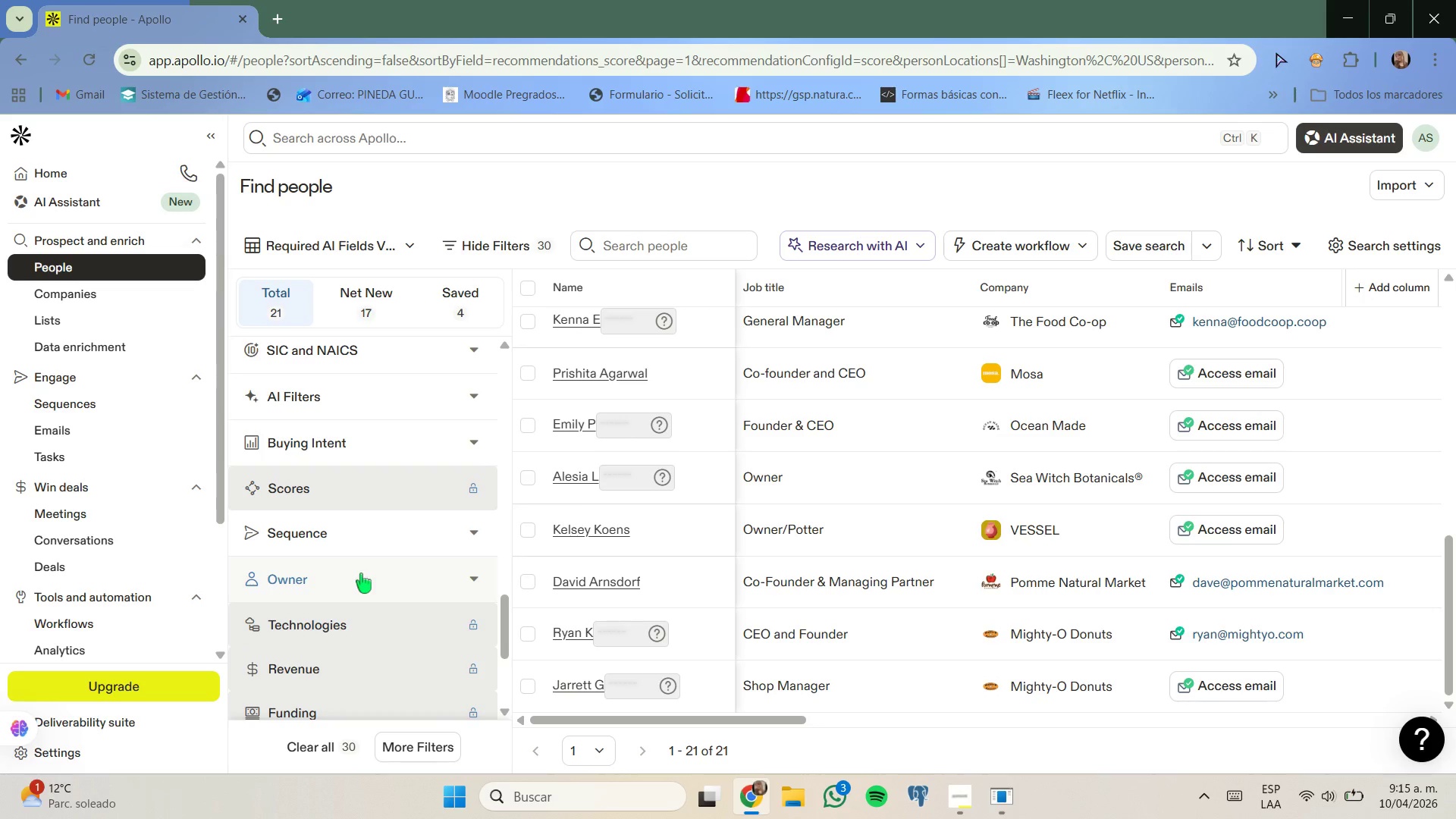 
scroll: coordinate [361, 573], scroll_direction: up, amount: 5.0
 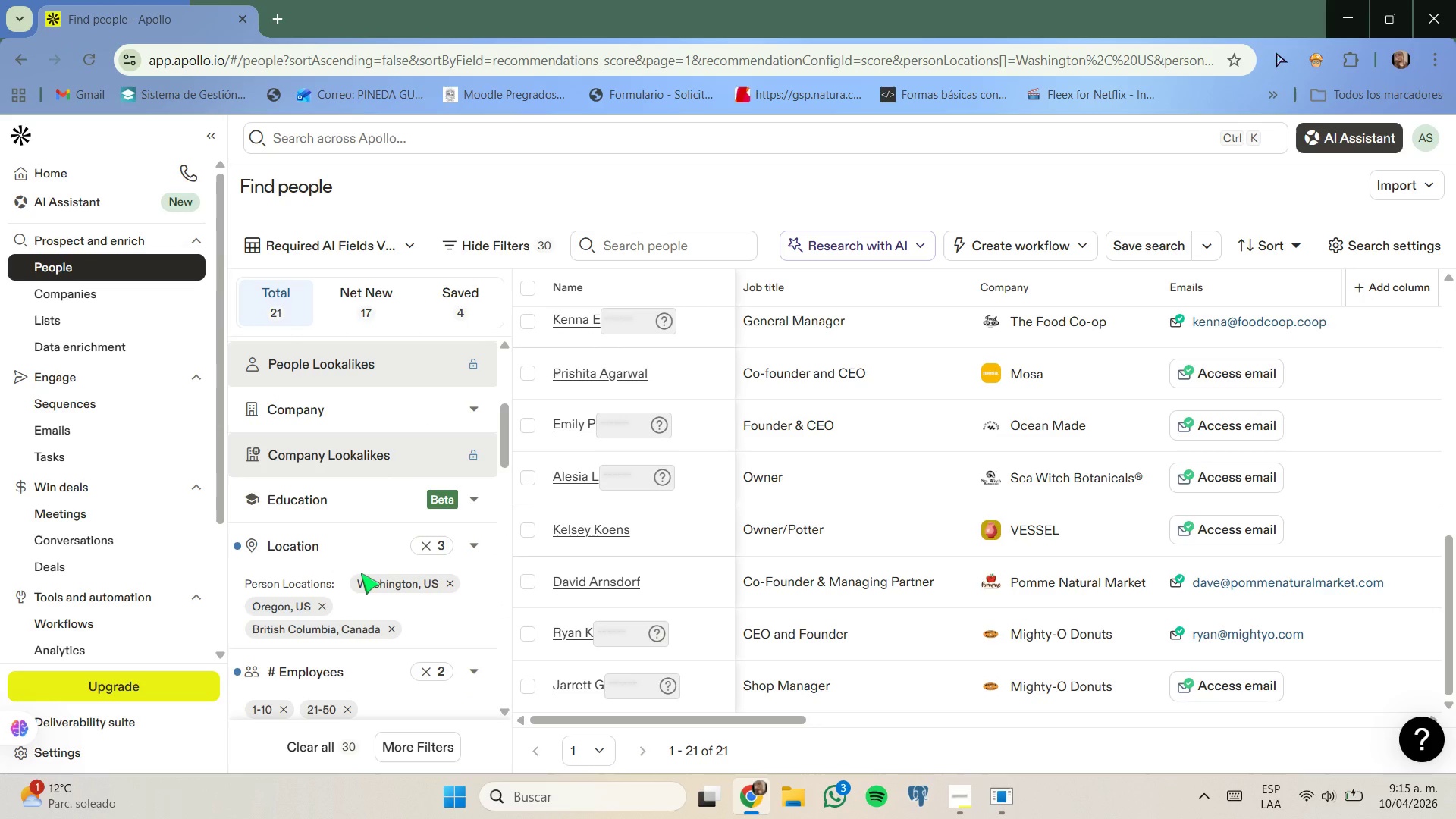 
scroll: coordinate [361, 573], scroll_direction: down, amount: 1.0
 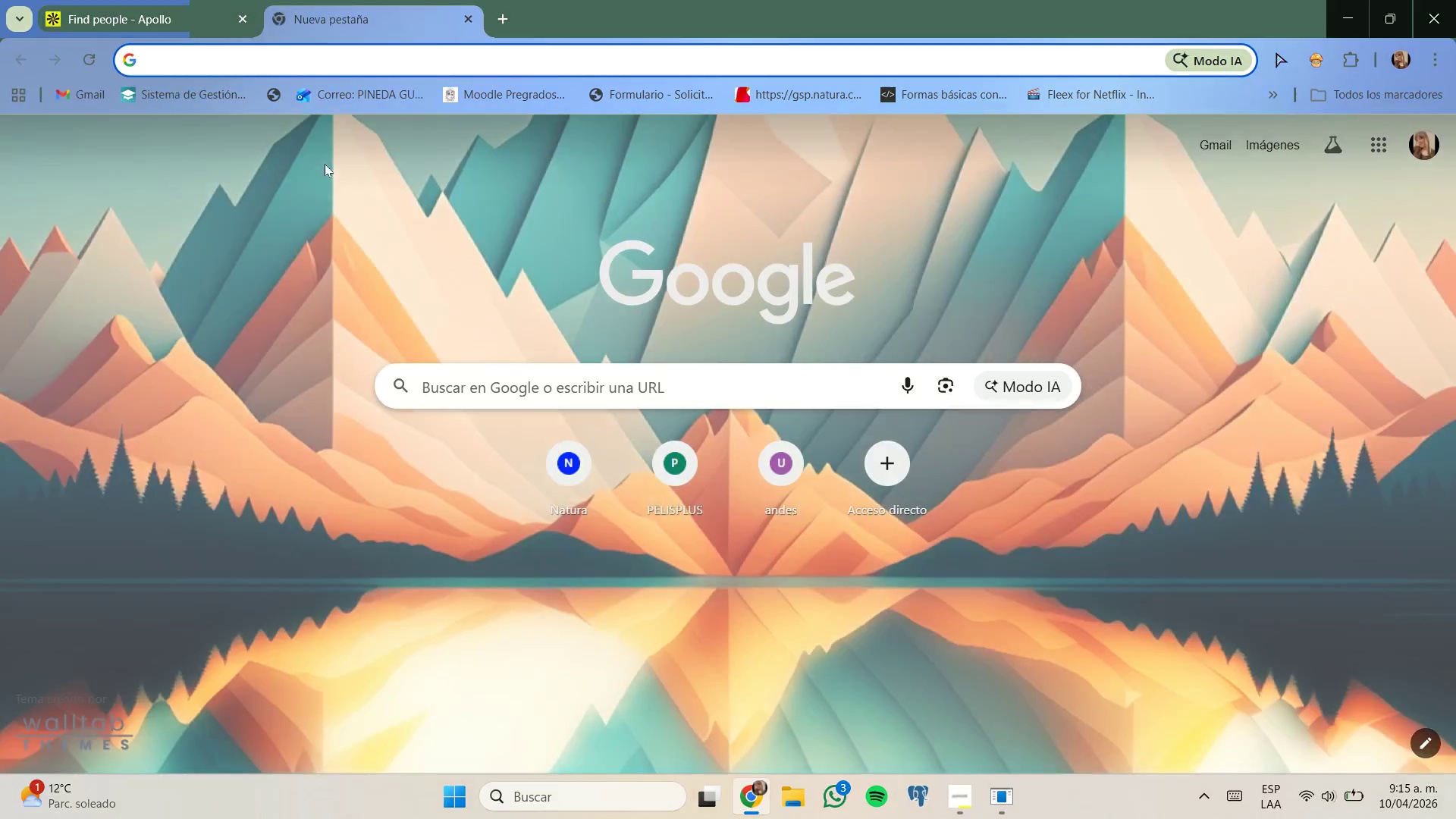 
type(s)
key(Backspace)
type(zero wast store oregi)
key(Backspace)
type(on)
 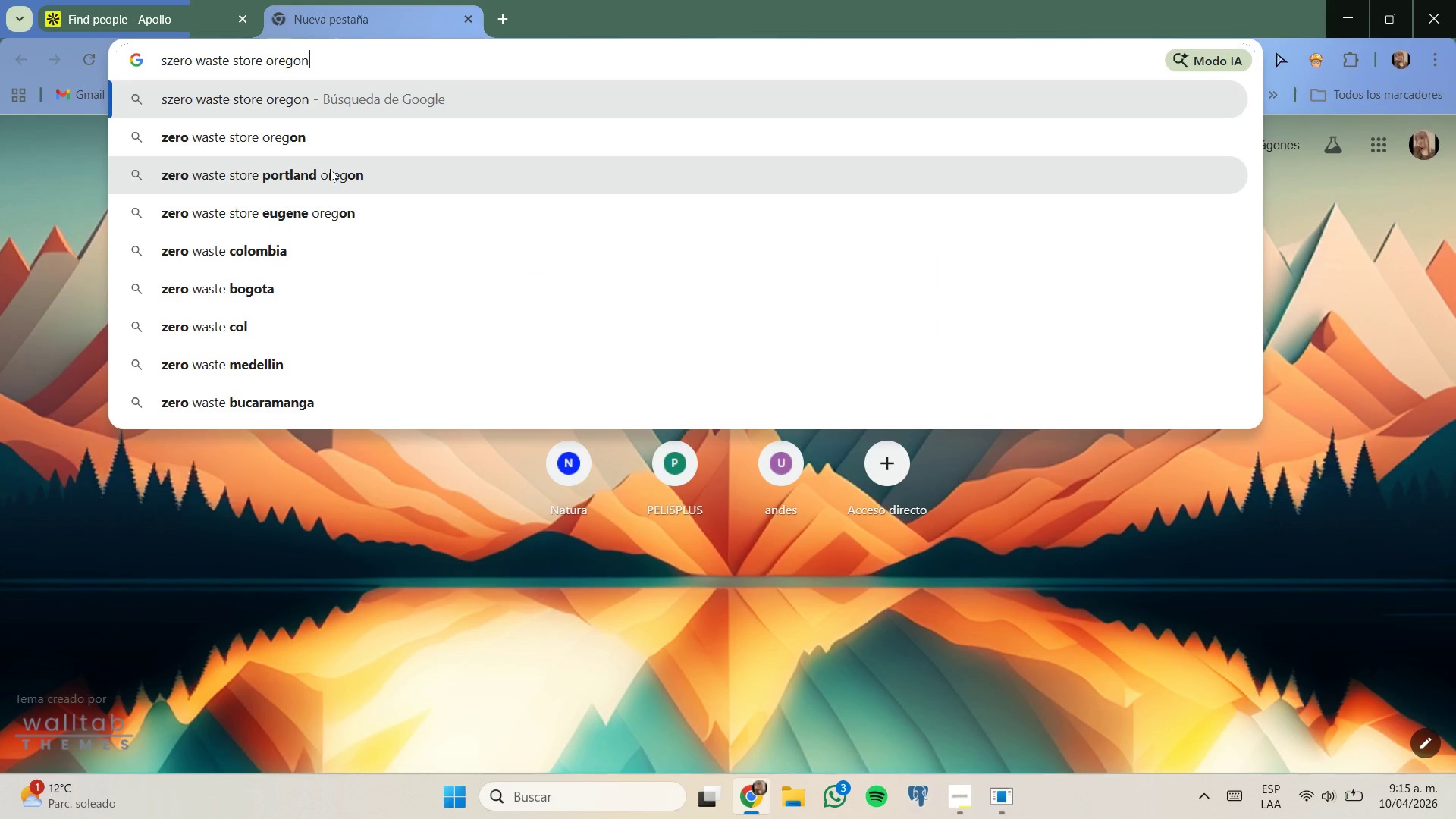 
key(Enter)
 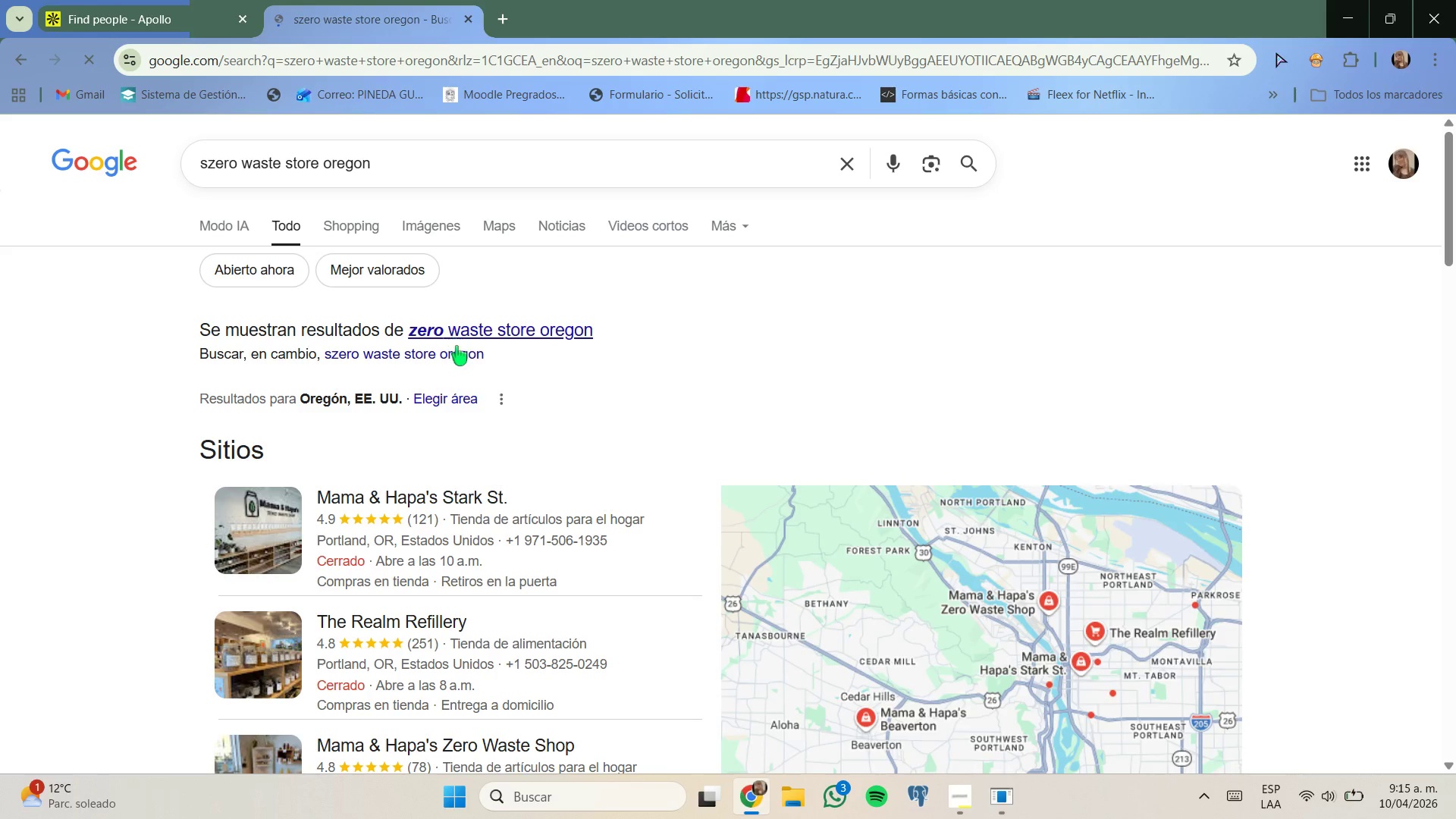 
scroll: coordinate [430, 404], scroll_direction: down, amount: 4.0
 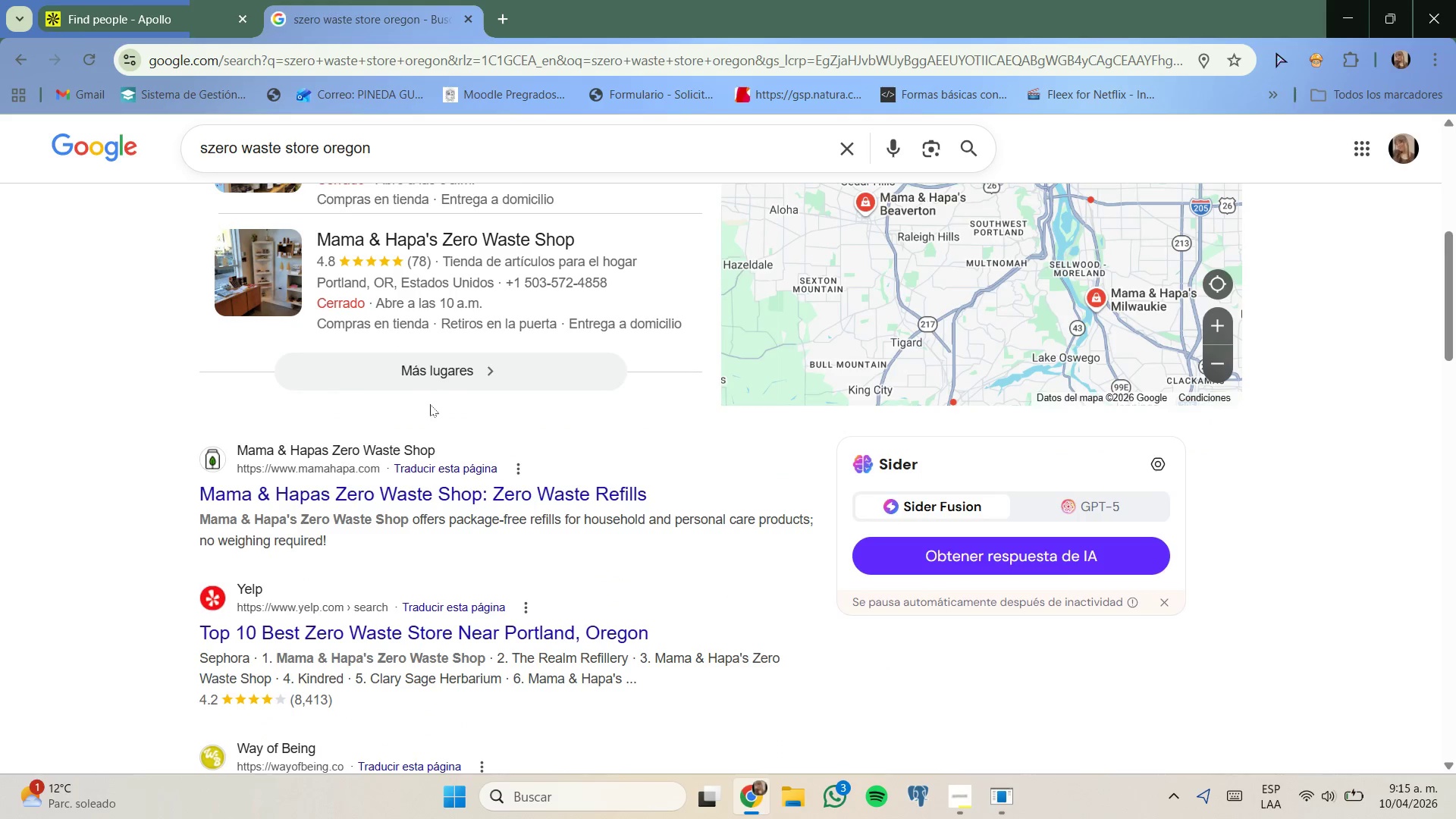 
scroll: coordinate [430, 404], scroll_direction: up, amount: 1.0
 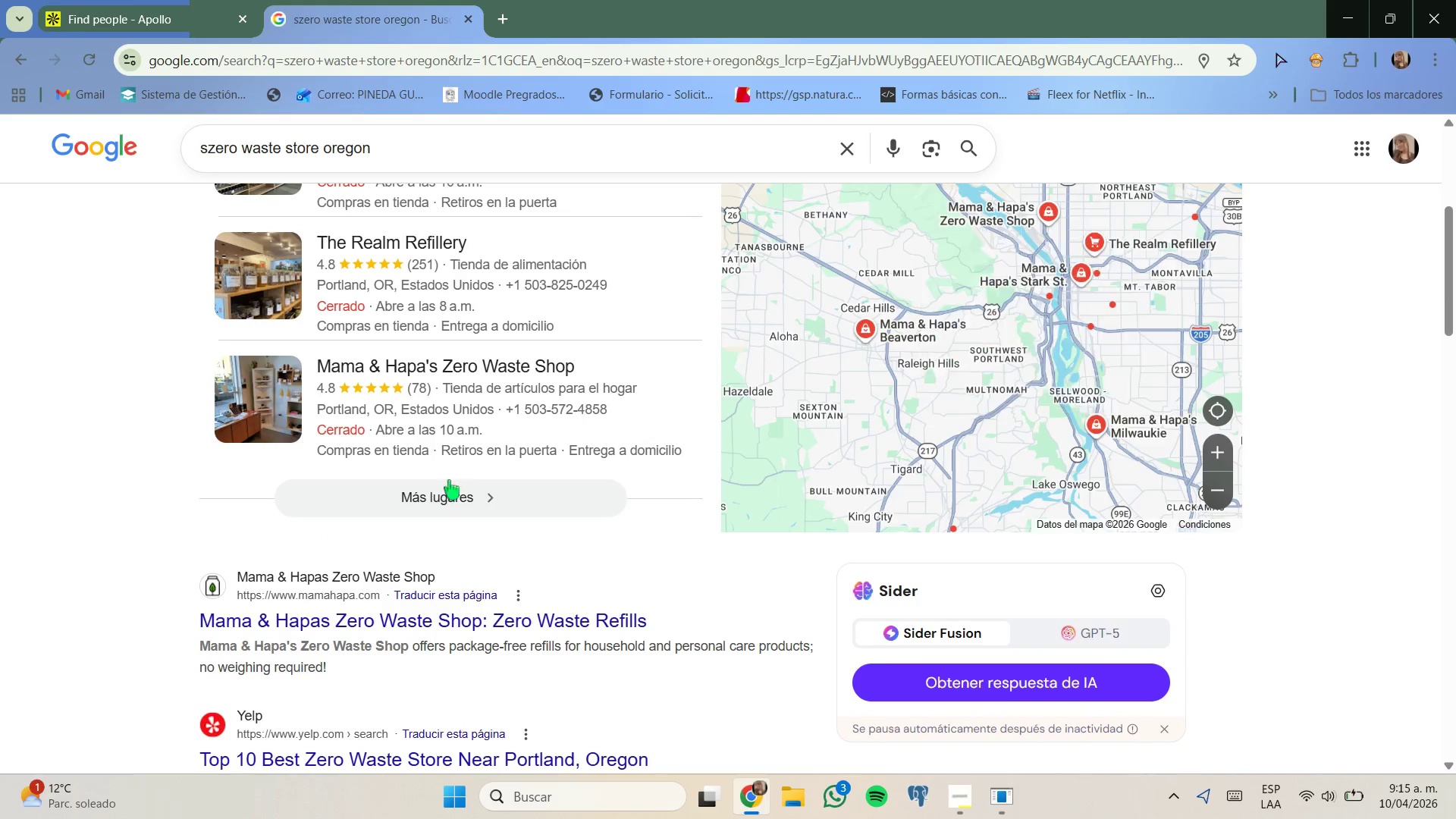 
left_click([451, 489])
 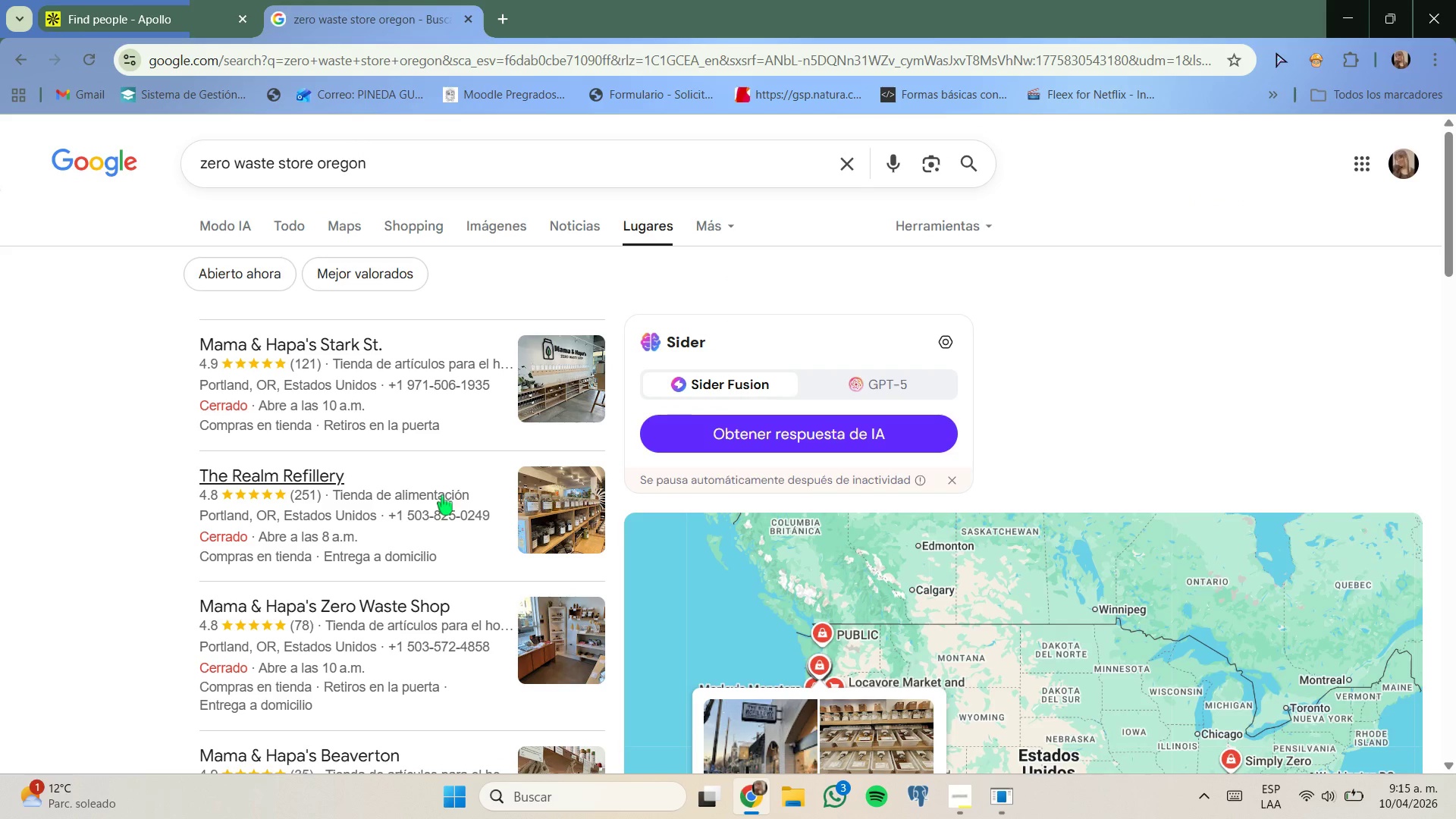 
wait(7.89)
 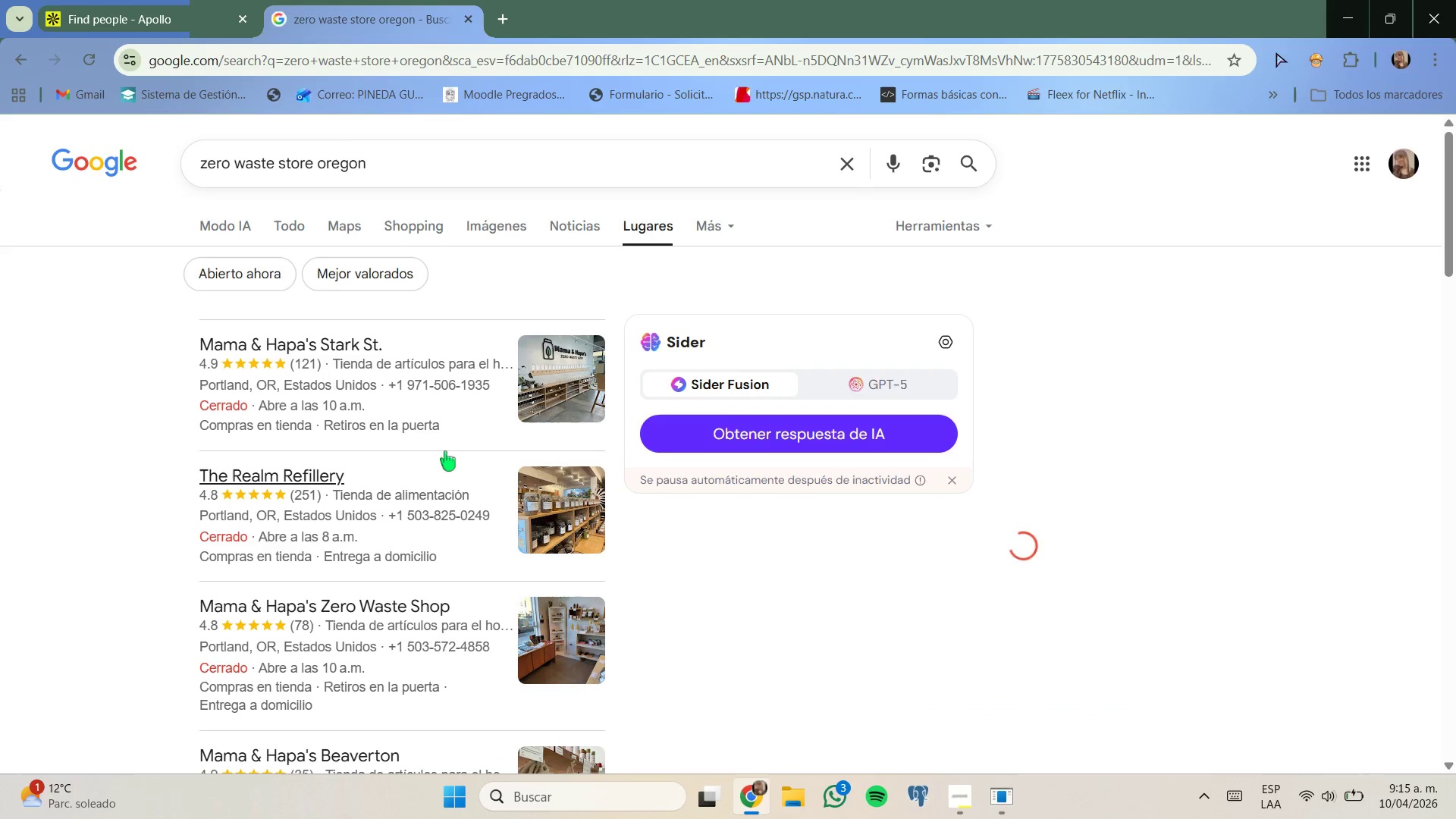 
scroll: coordinate [493, 469], scroll_direction: down, amount: 5.0
 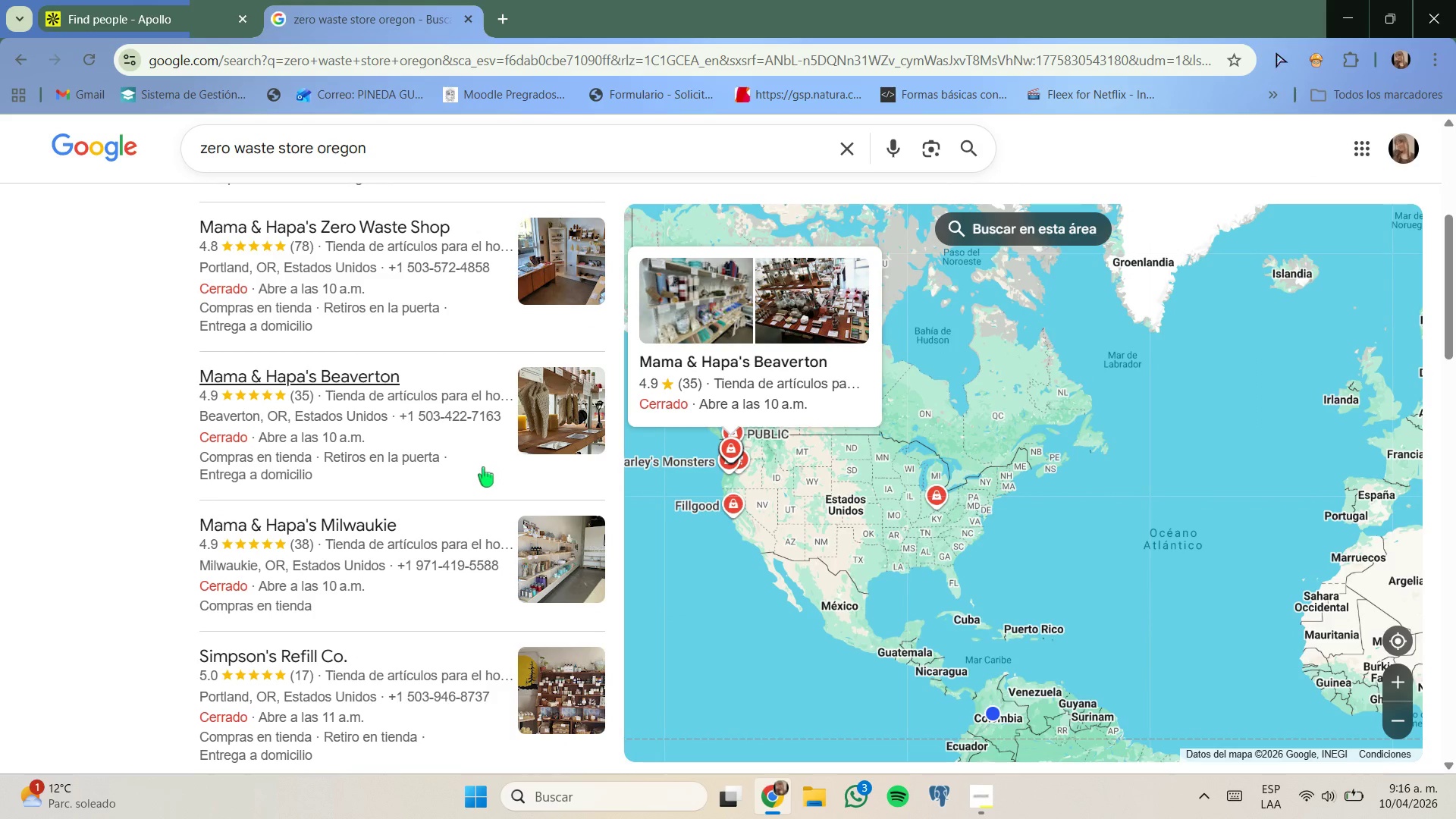 
scroll: coordinate [151, 447], scroll_direction: up, amount: 3.0
 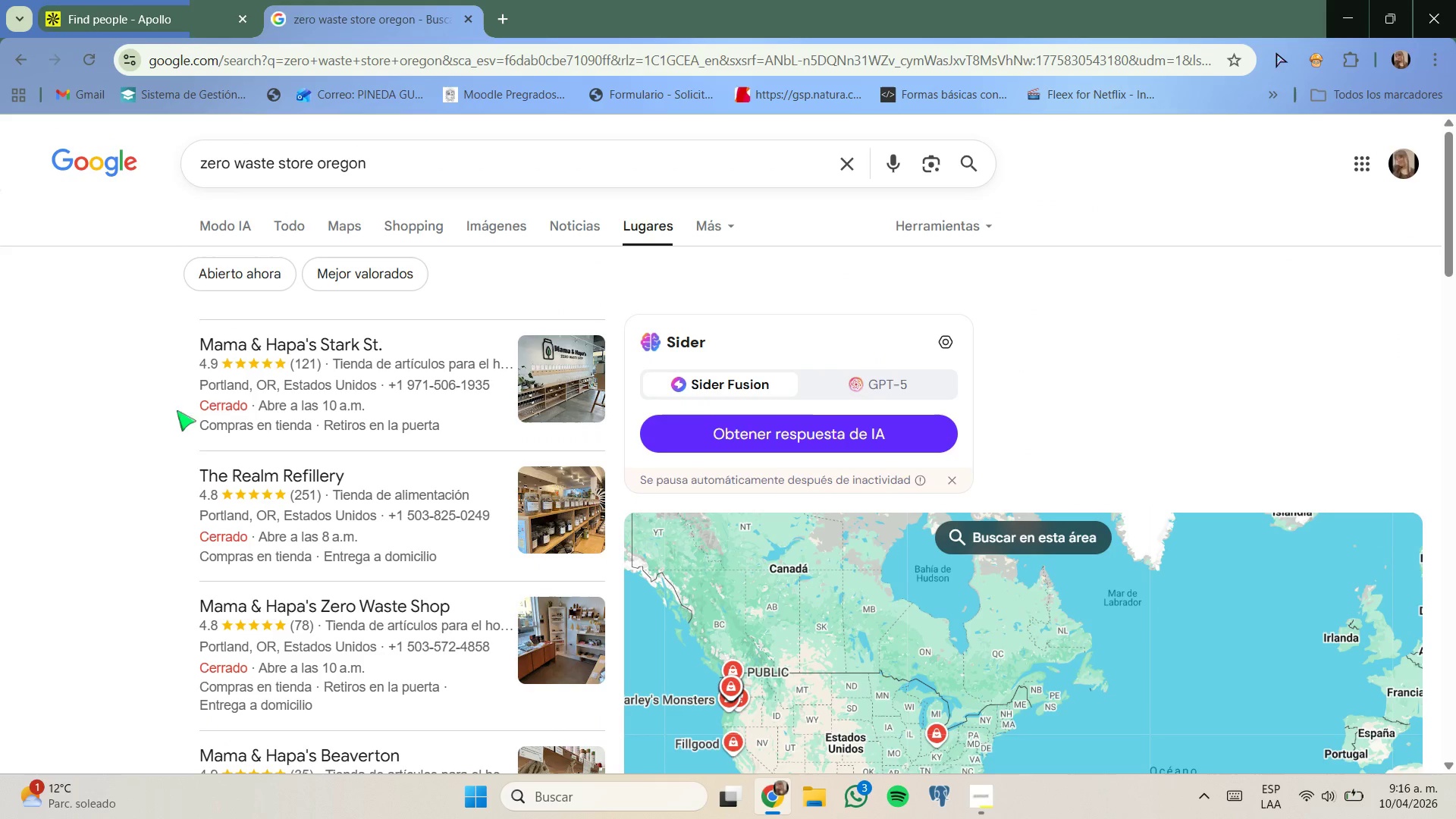 
scroll: coordinate [181, 456], scroll_direction: down, amount: 1.0
 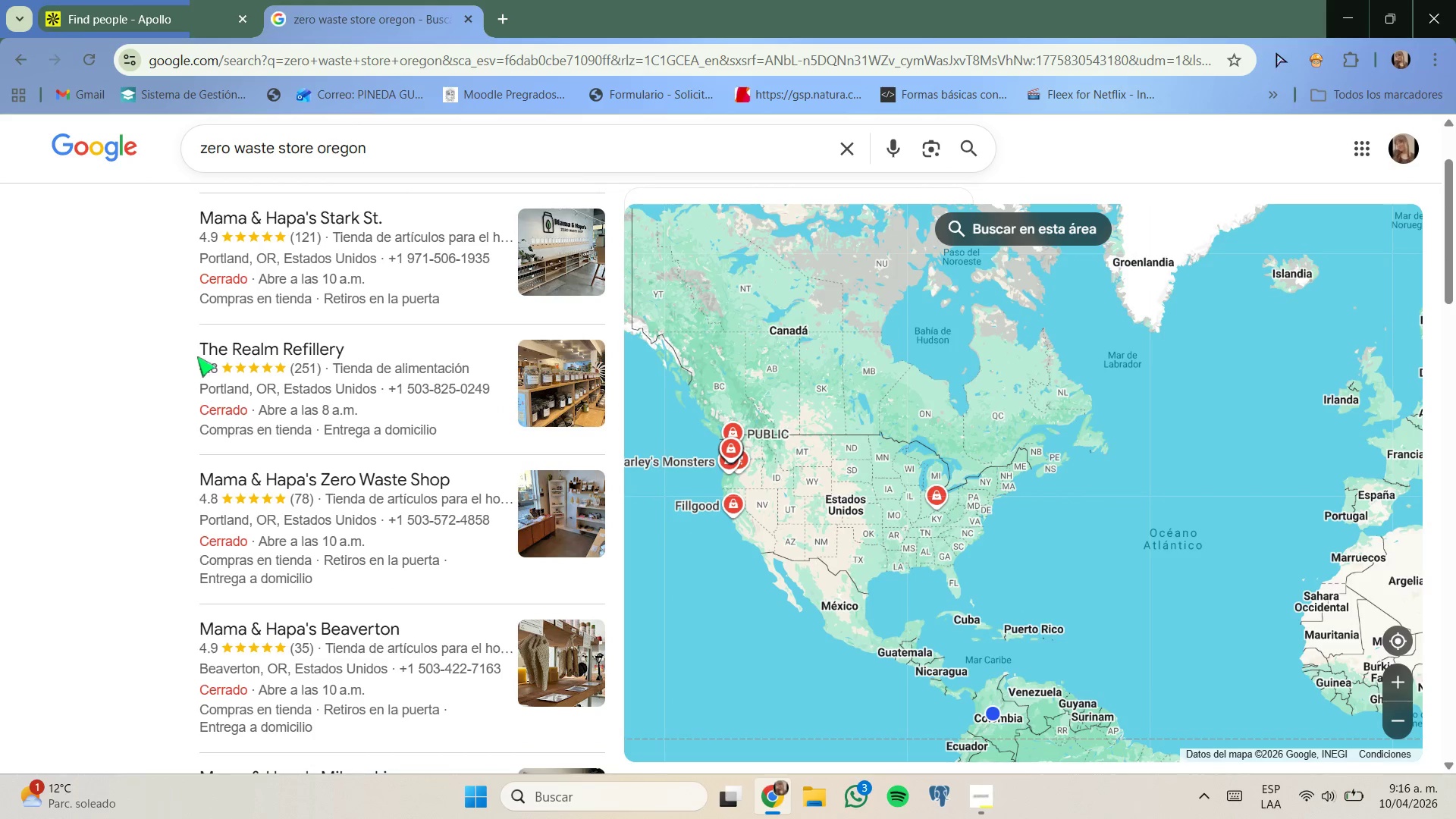 
left_click_drag(start_coordinate=[197, 351], to_coordinate=[344, 353])
 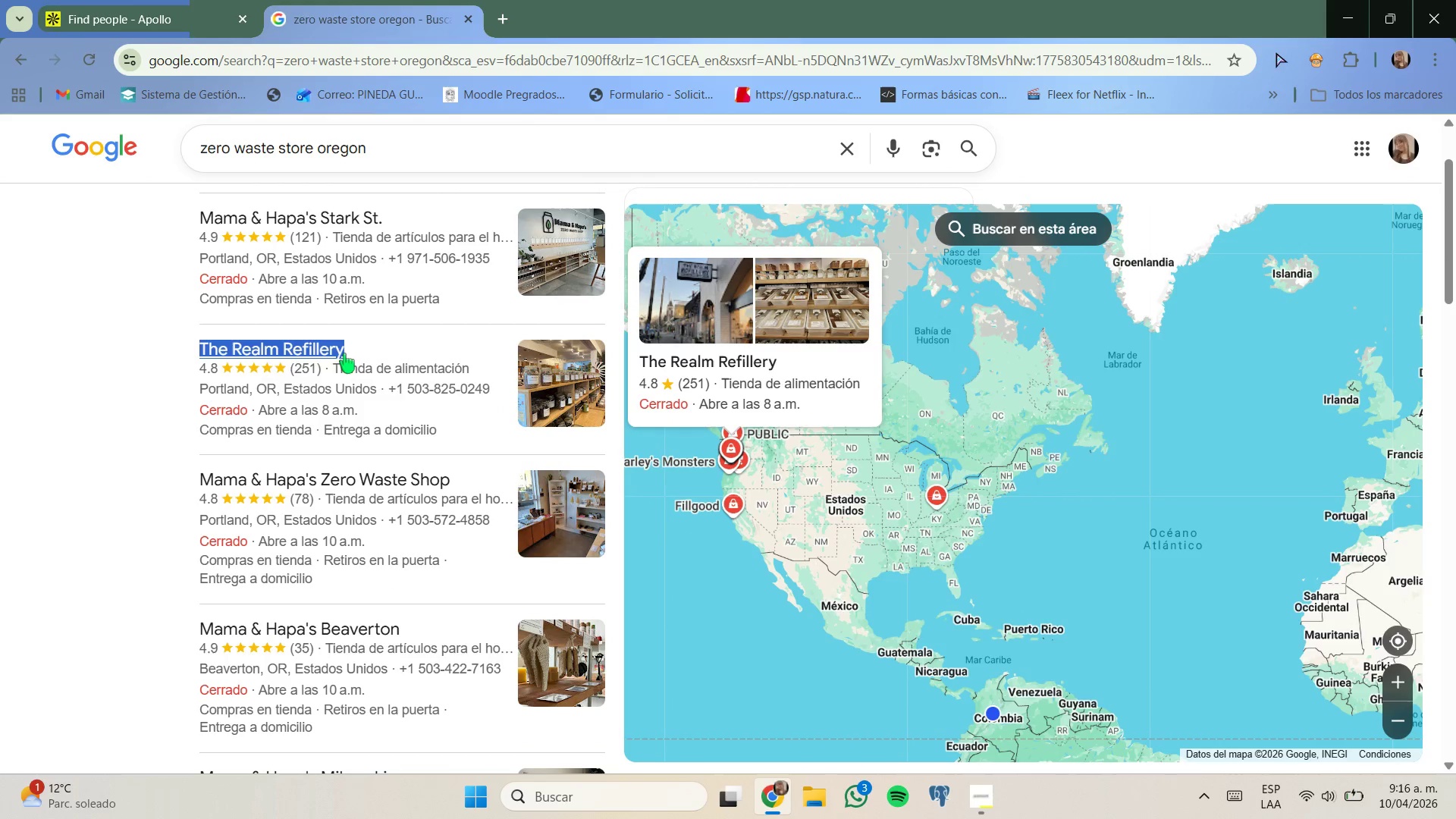 
key(Control+C)
 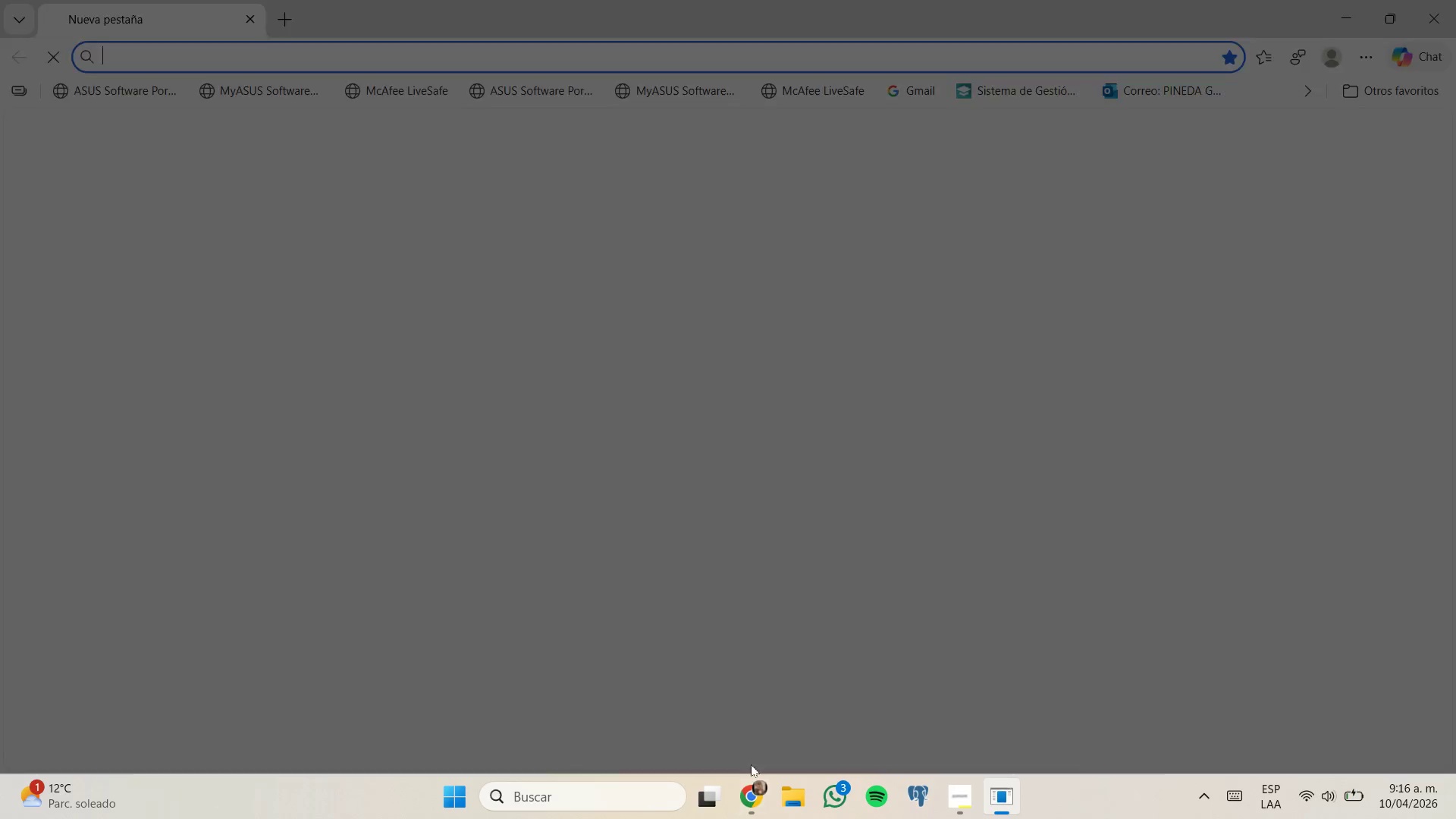 
left_click([762, 790])
 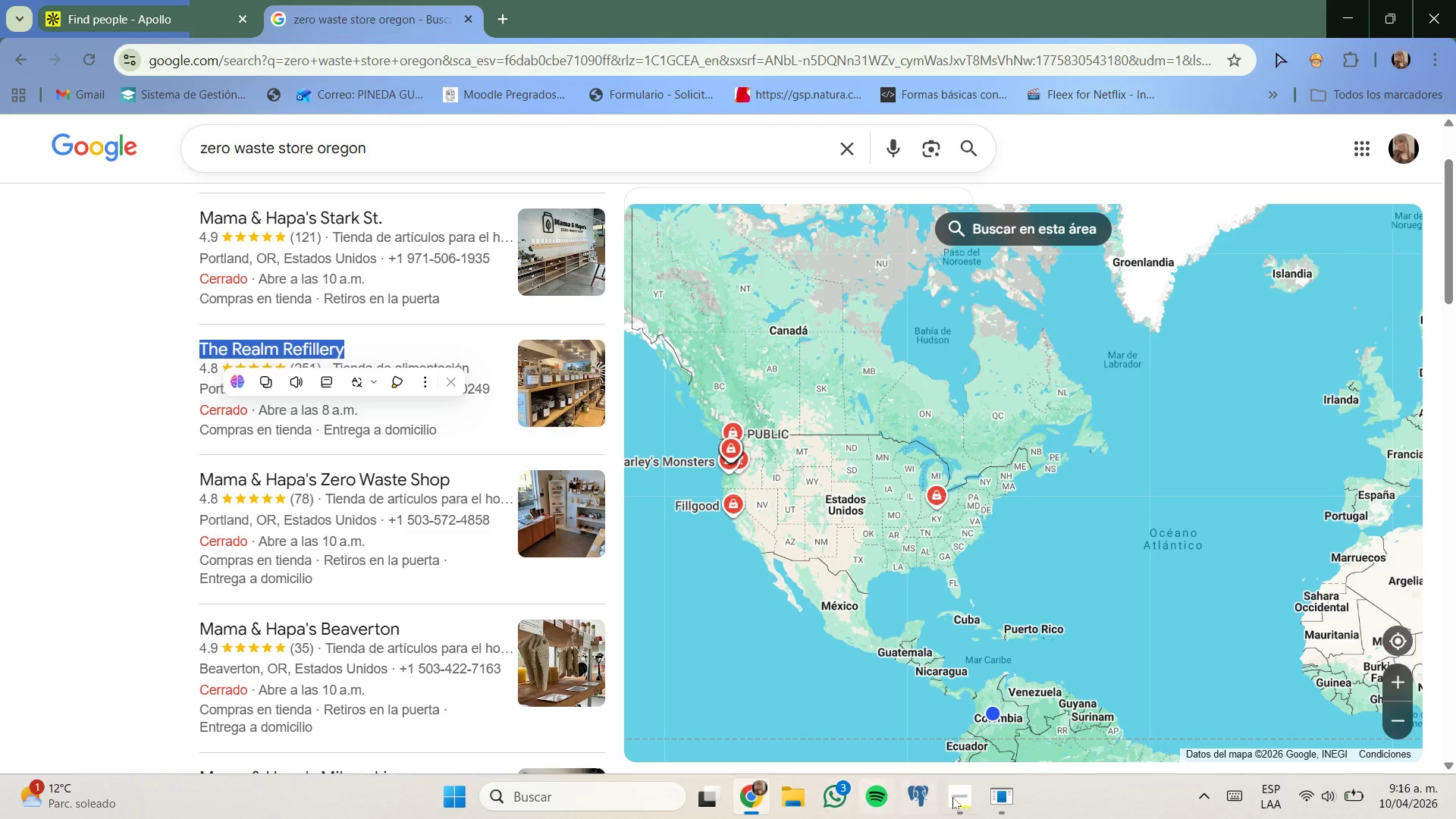 
left_click([959, 797])